 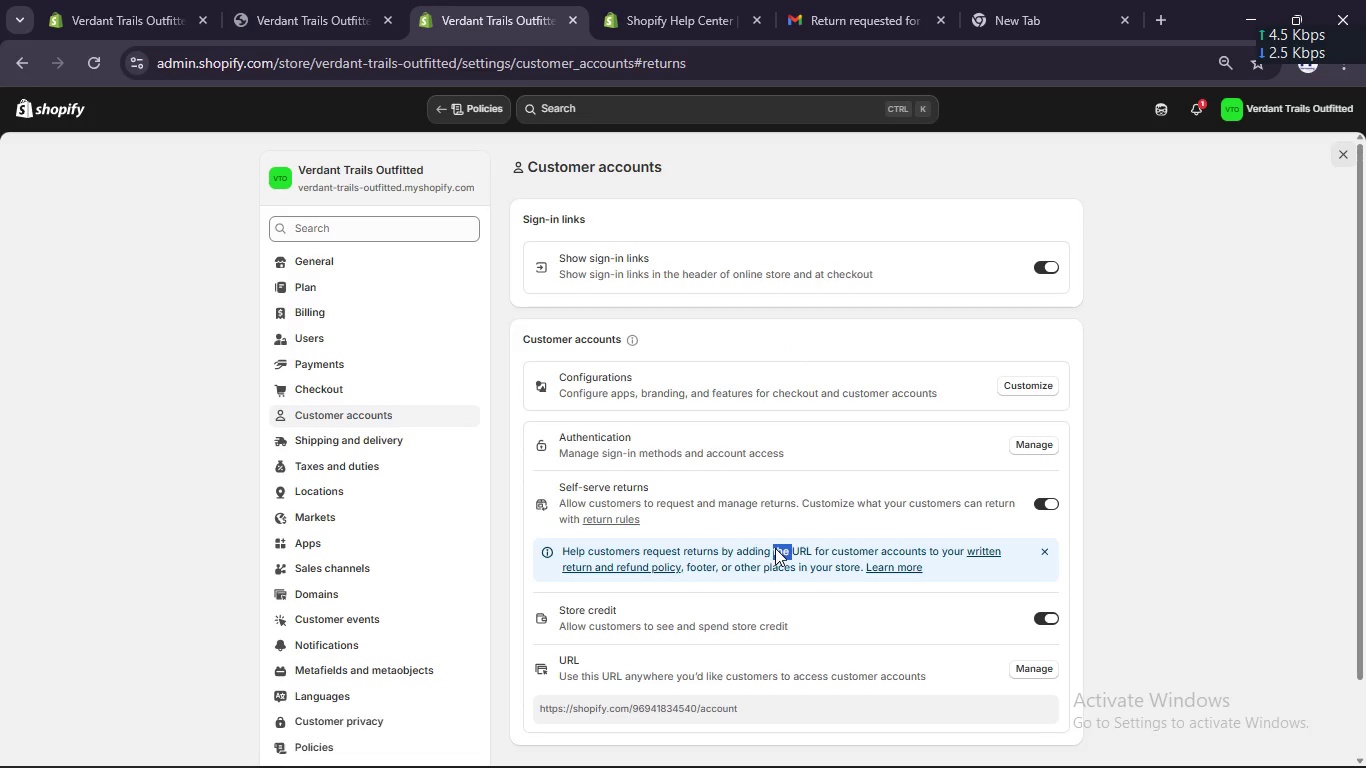 
left_click([945, 578])
 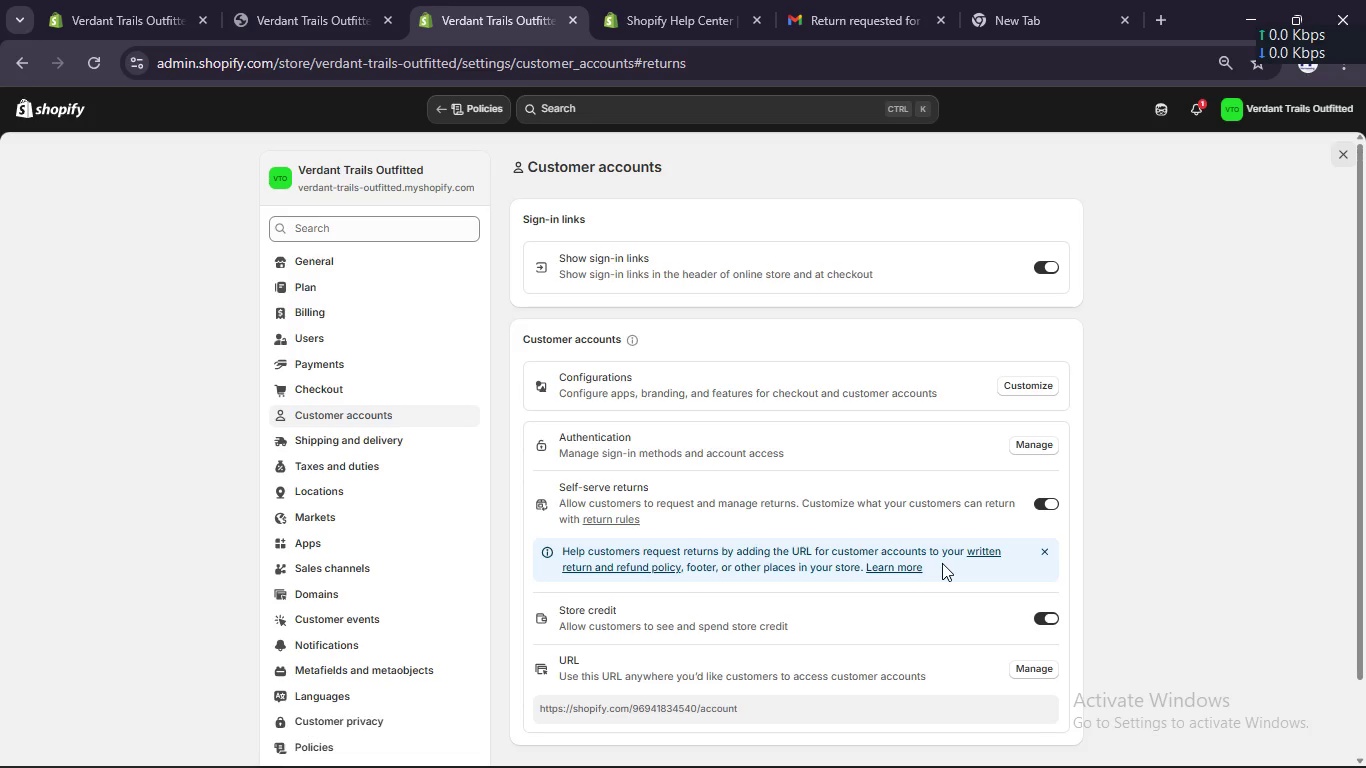 
left_click([1042, 547])
 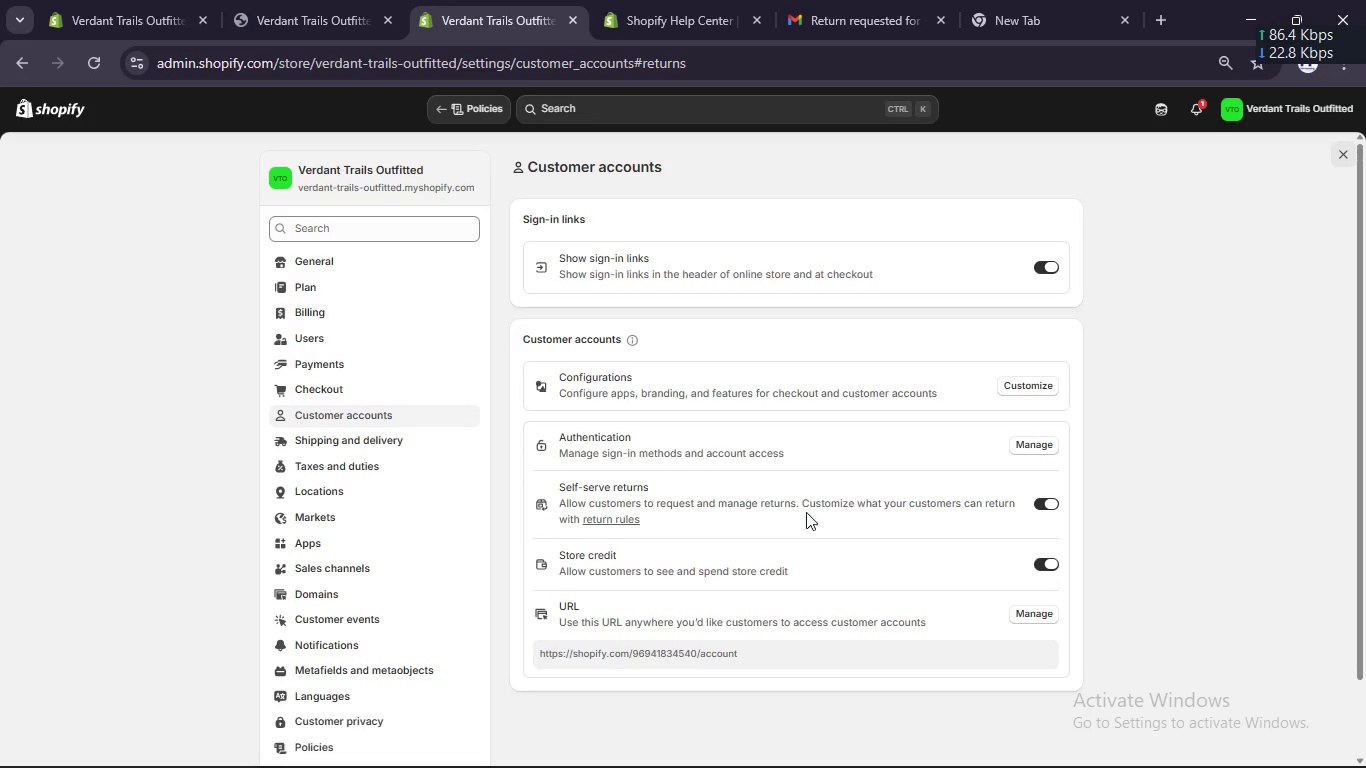 
left_click([634, 518])
 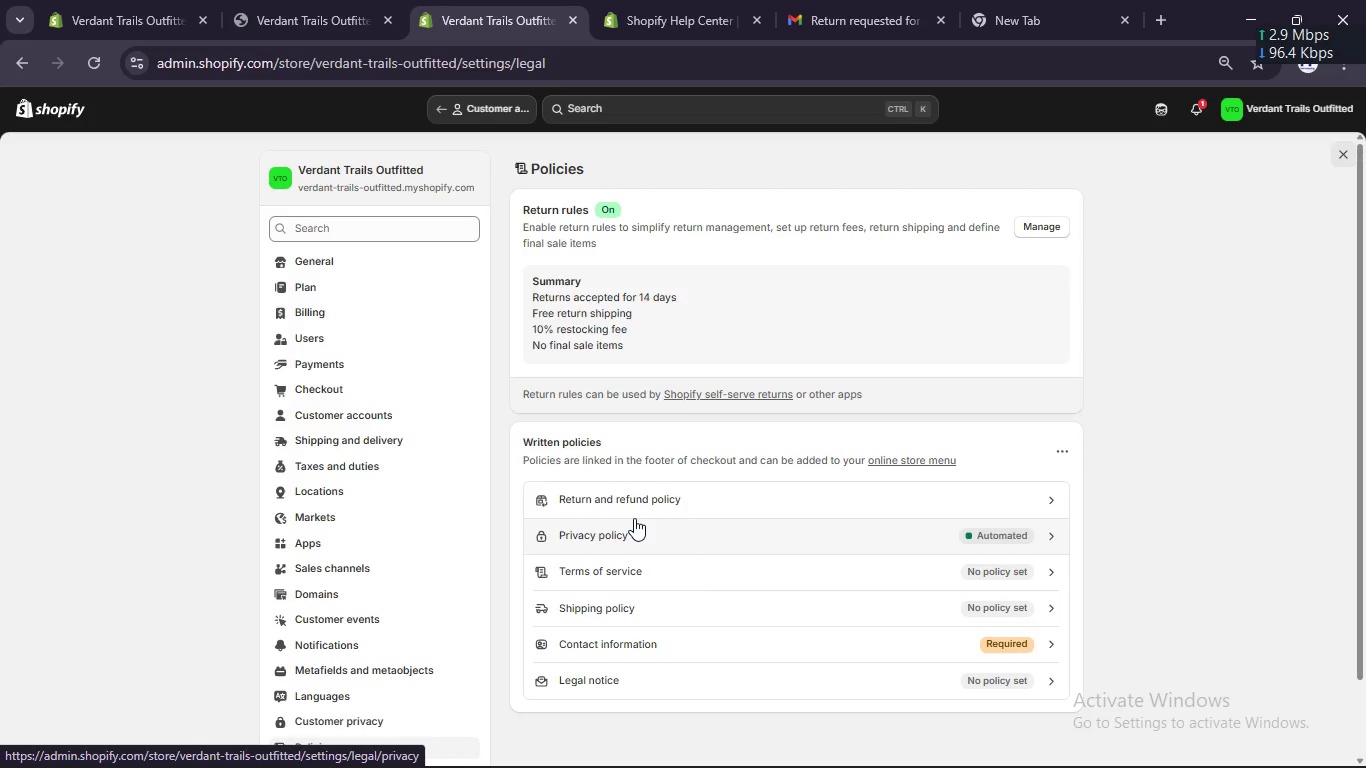 
left_click([504, 307])
 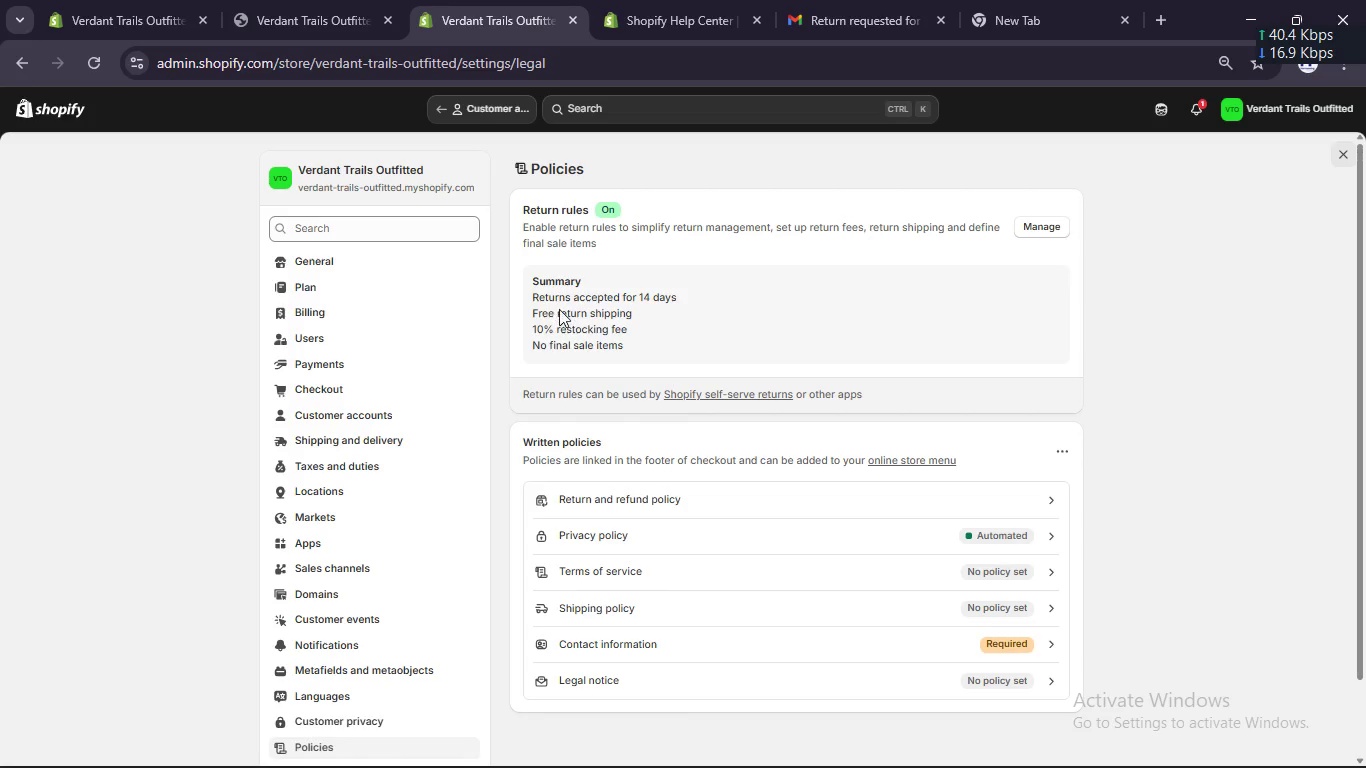 
left_click([560, 309])
 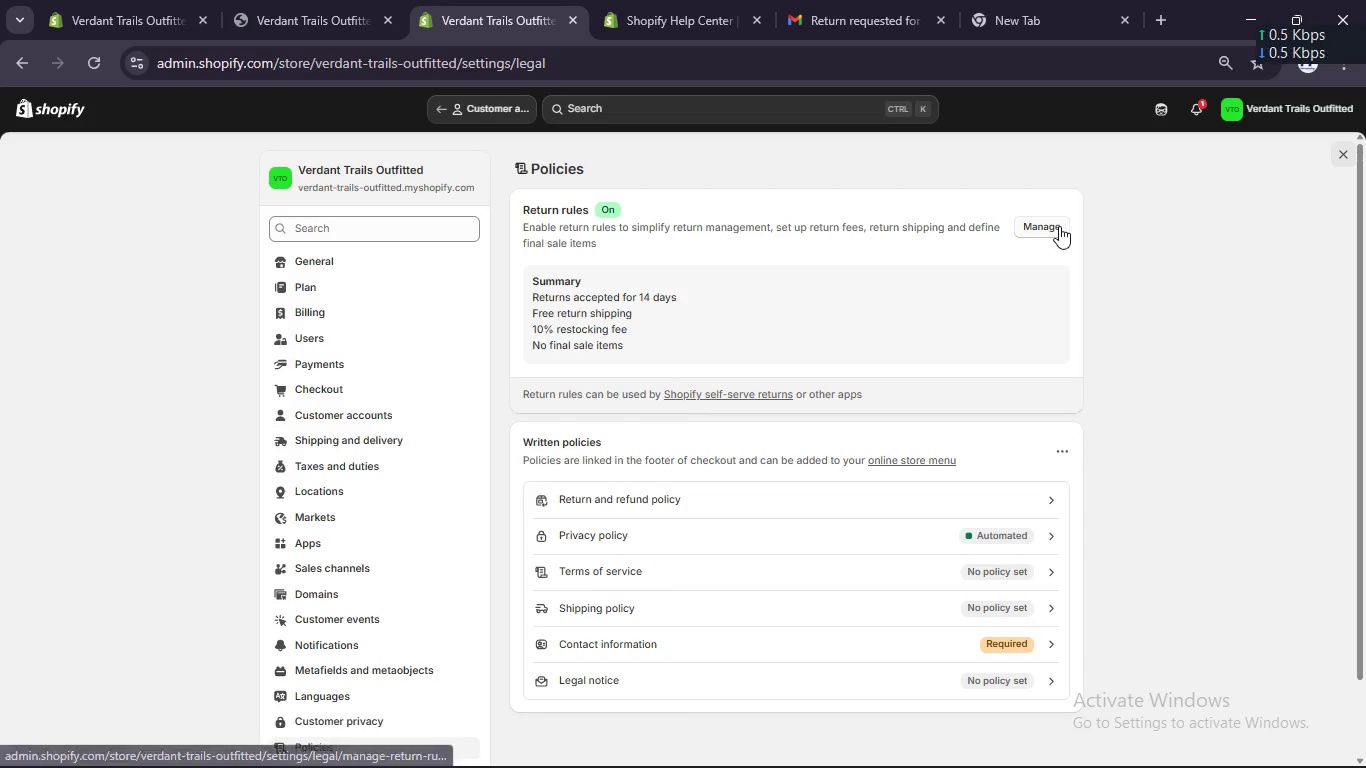 
left_click([1051, 226])
 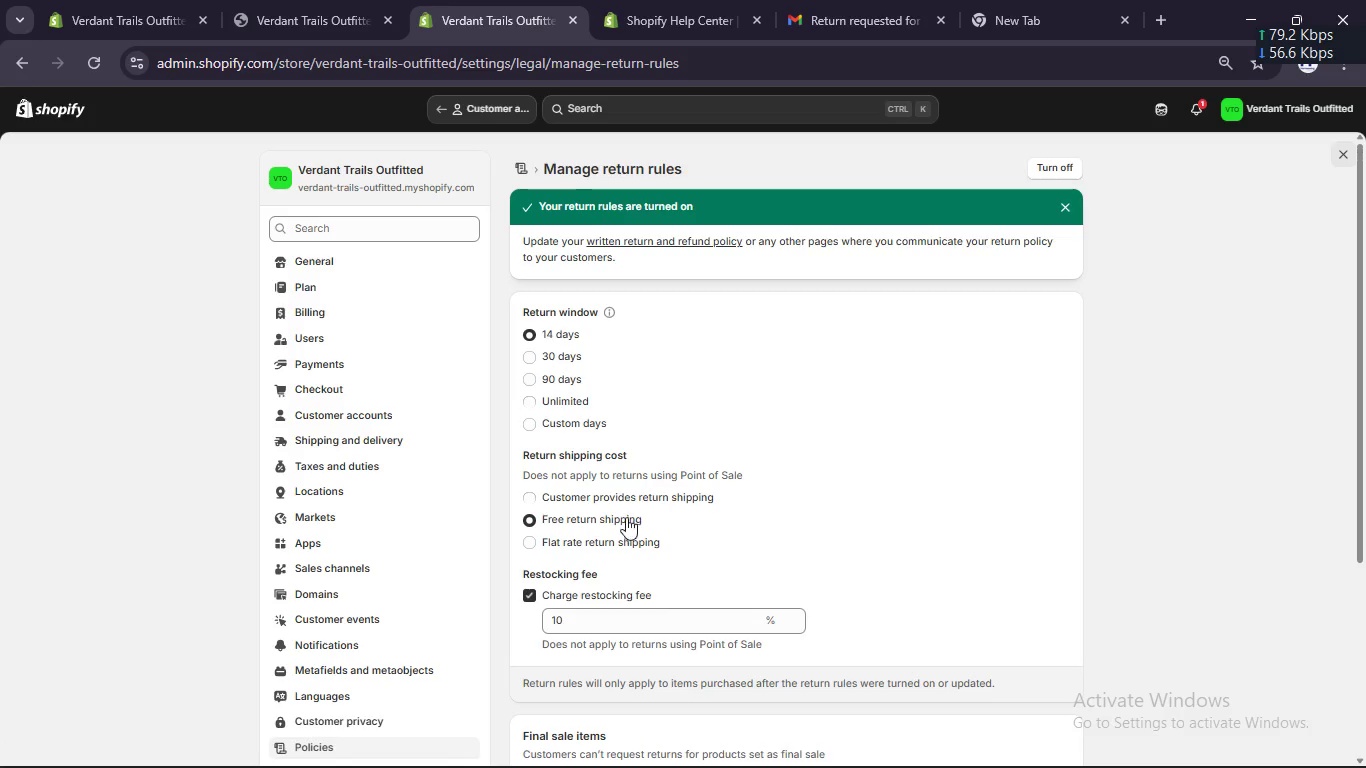 
left_click([624, 495])
 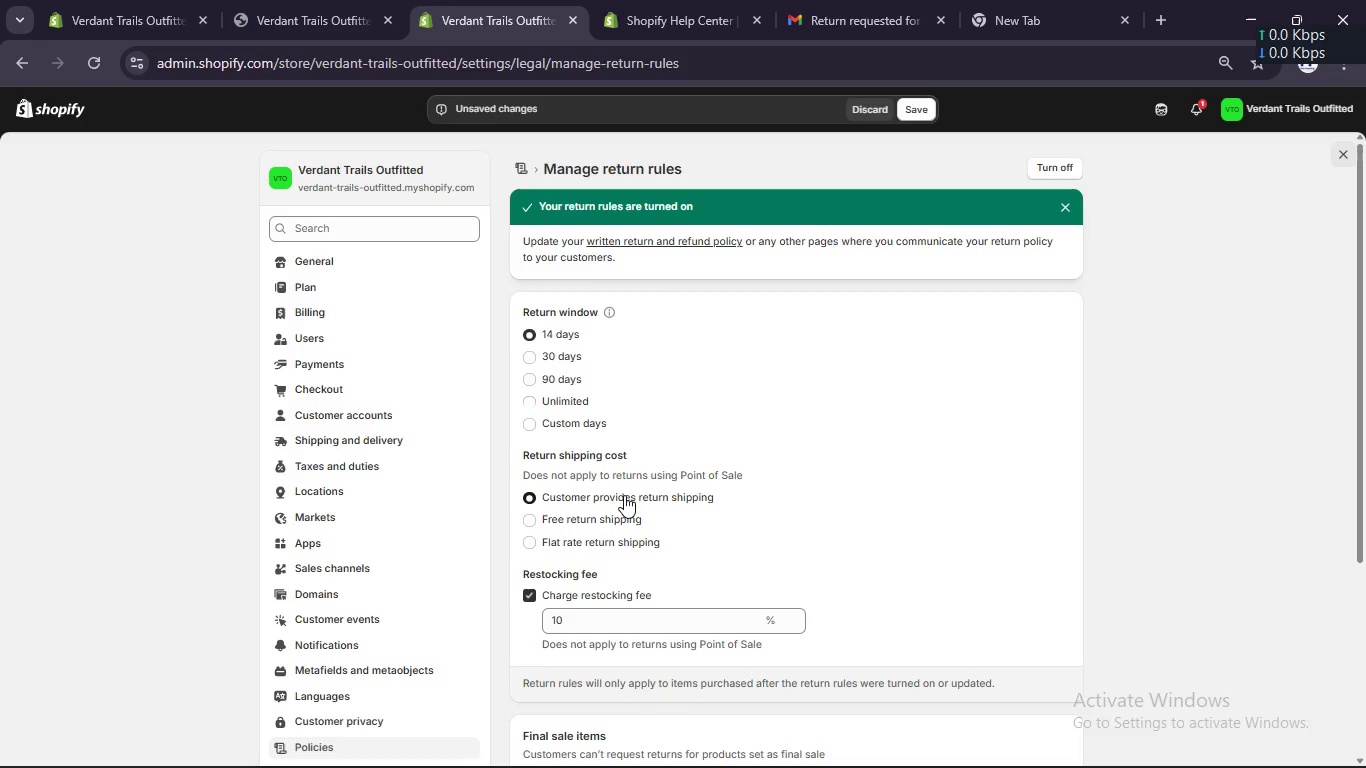 
wait(5.62)
 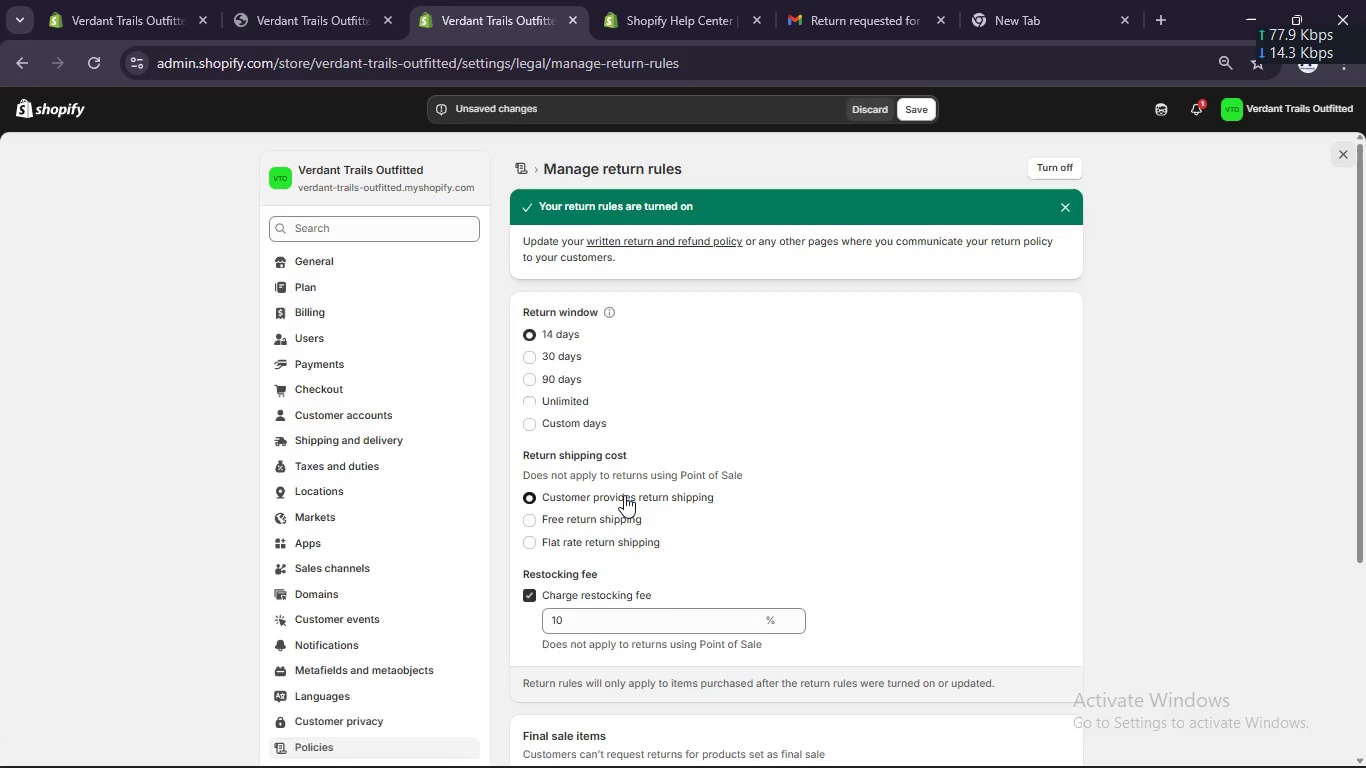 
left_click([629, 516])
 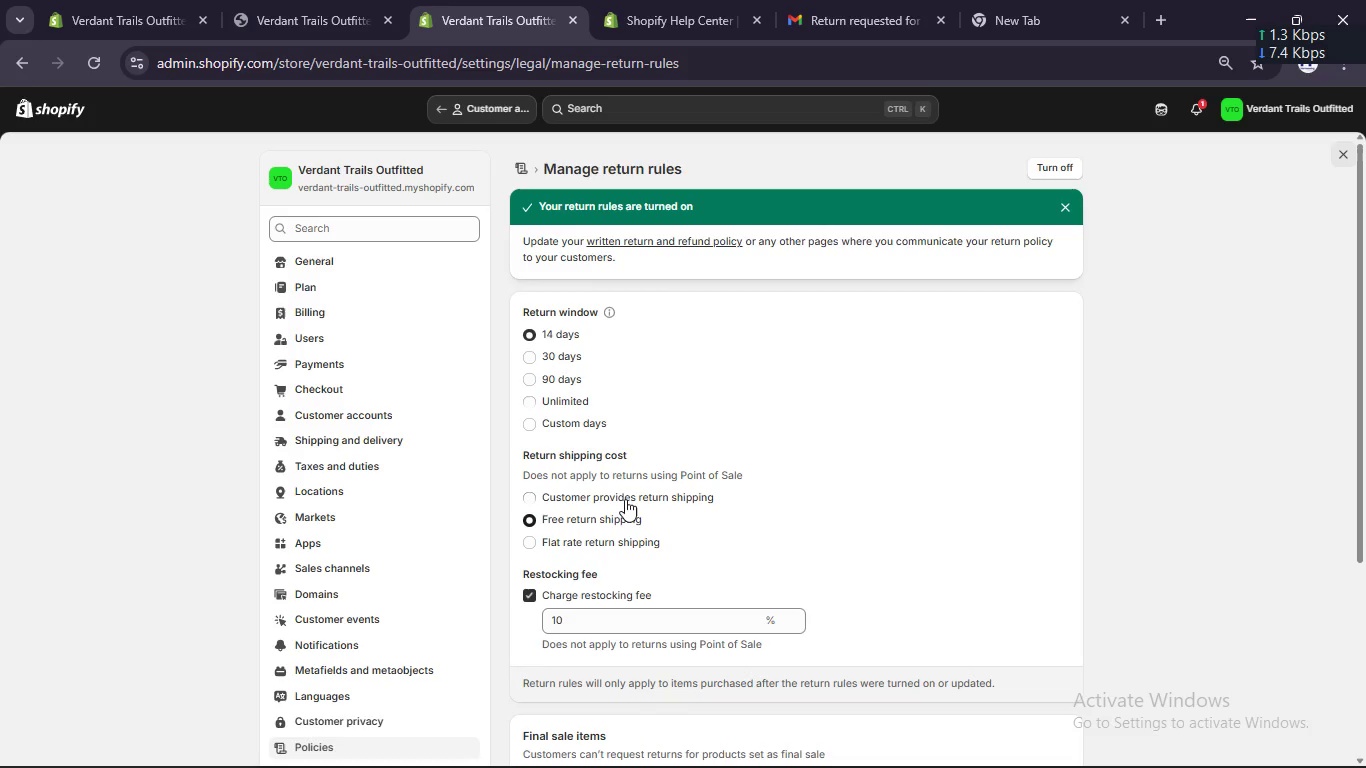 
left_click([625, 497])
 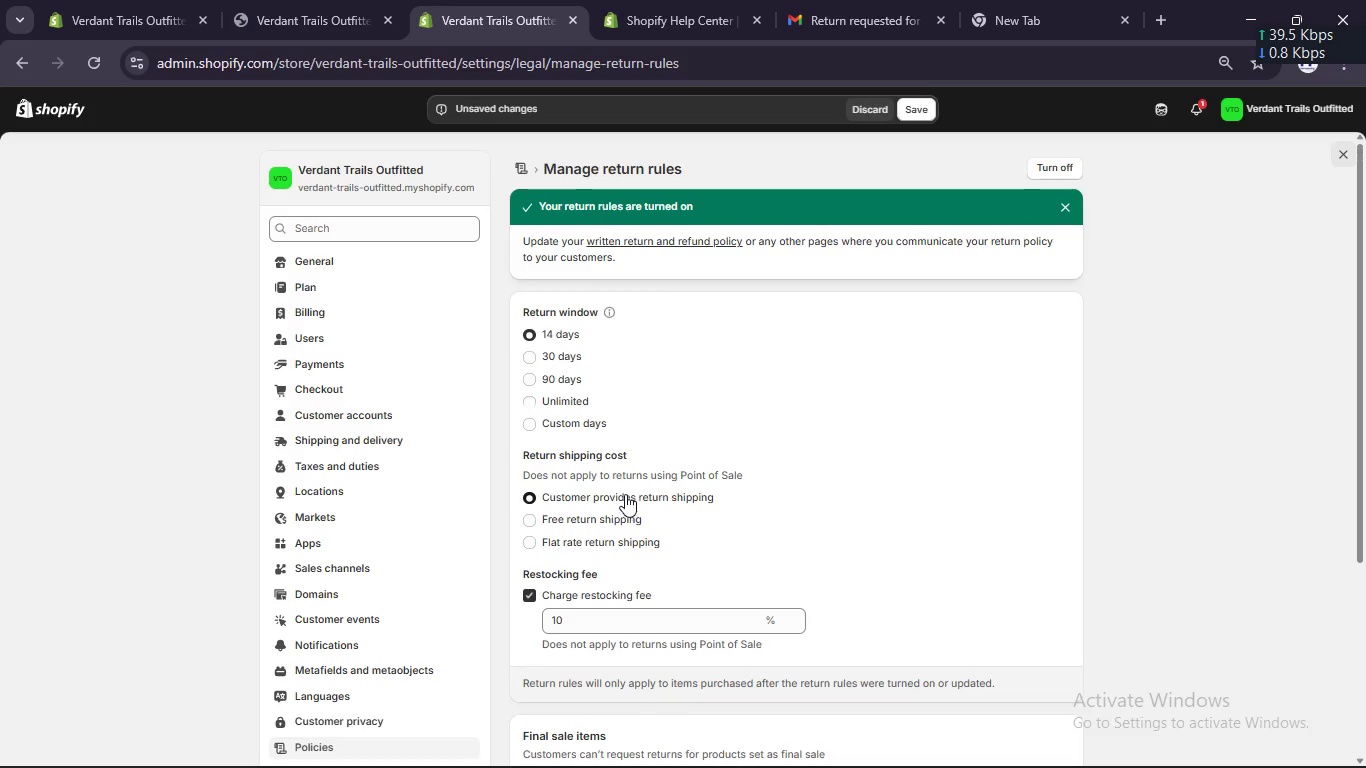 
scroll: coordinate [625, 494], scroll_direction: down, amount: 2.0
 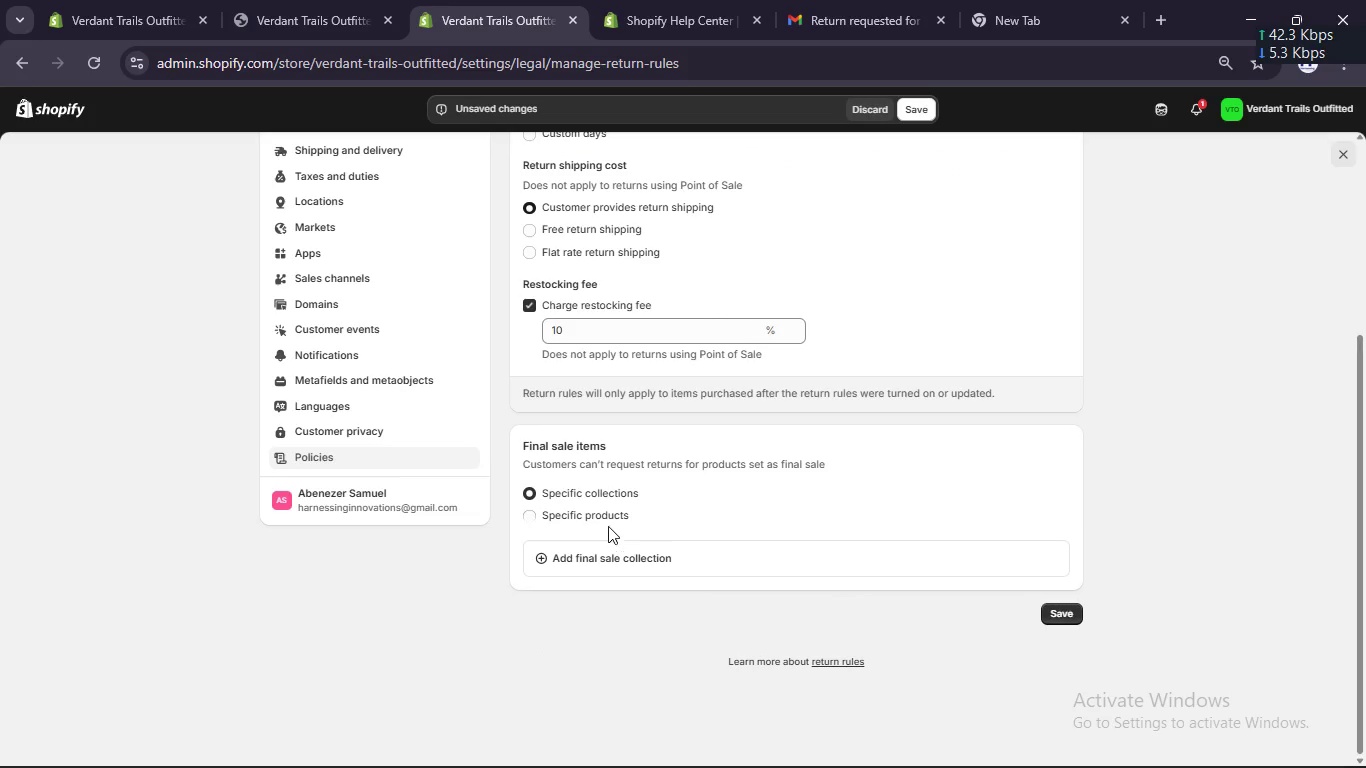 
left_click([606, 510])
 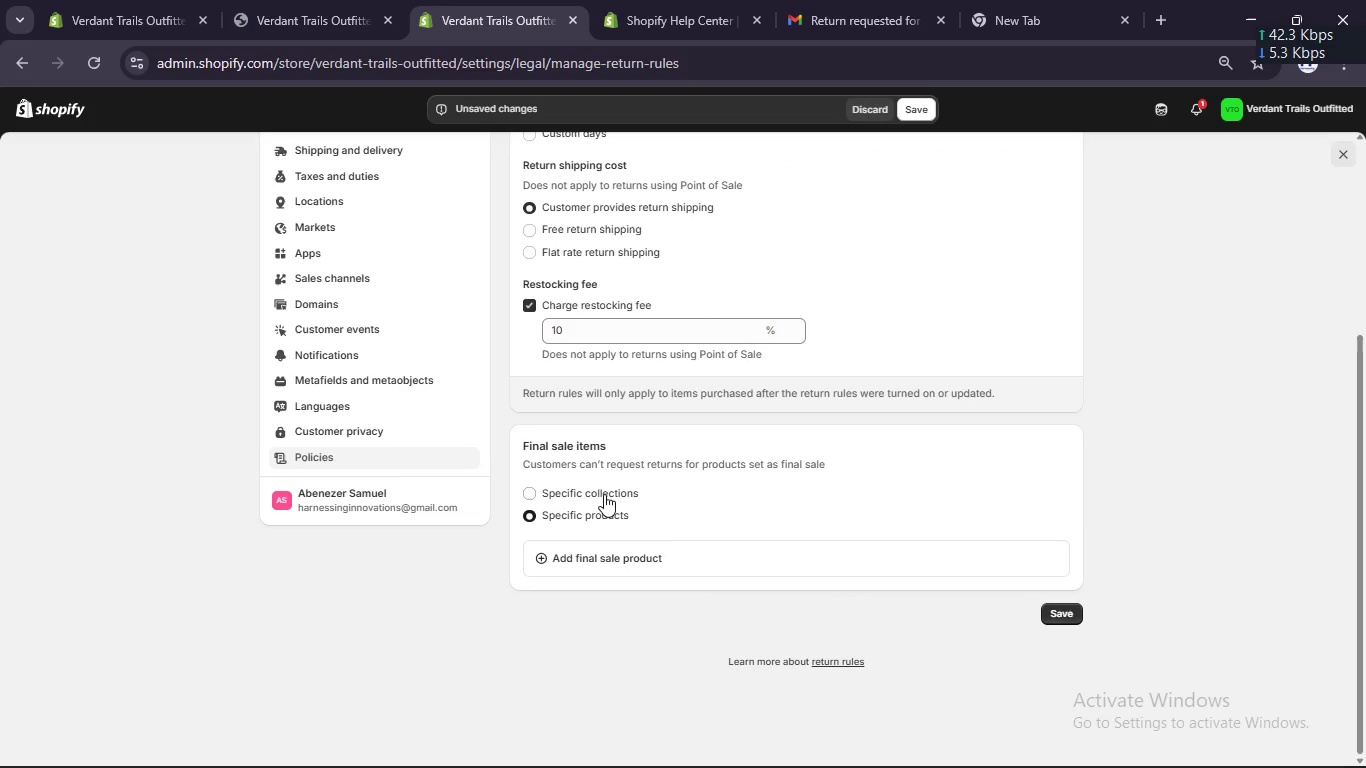 
left_click([604, 494])
 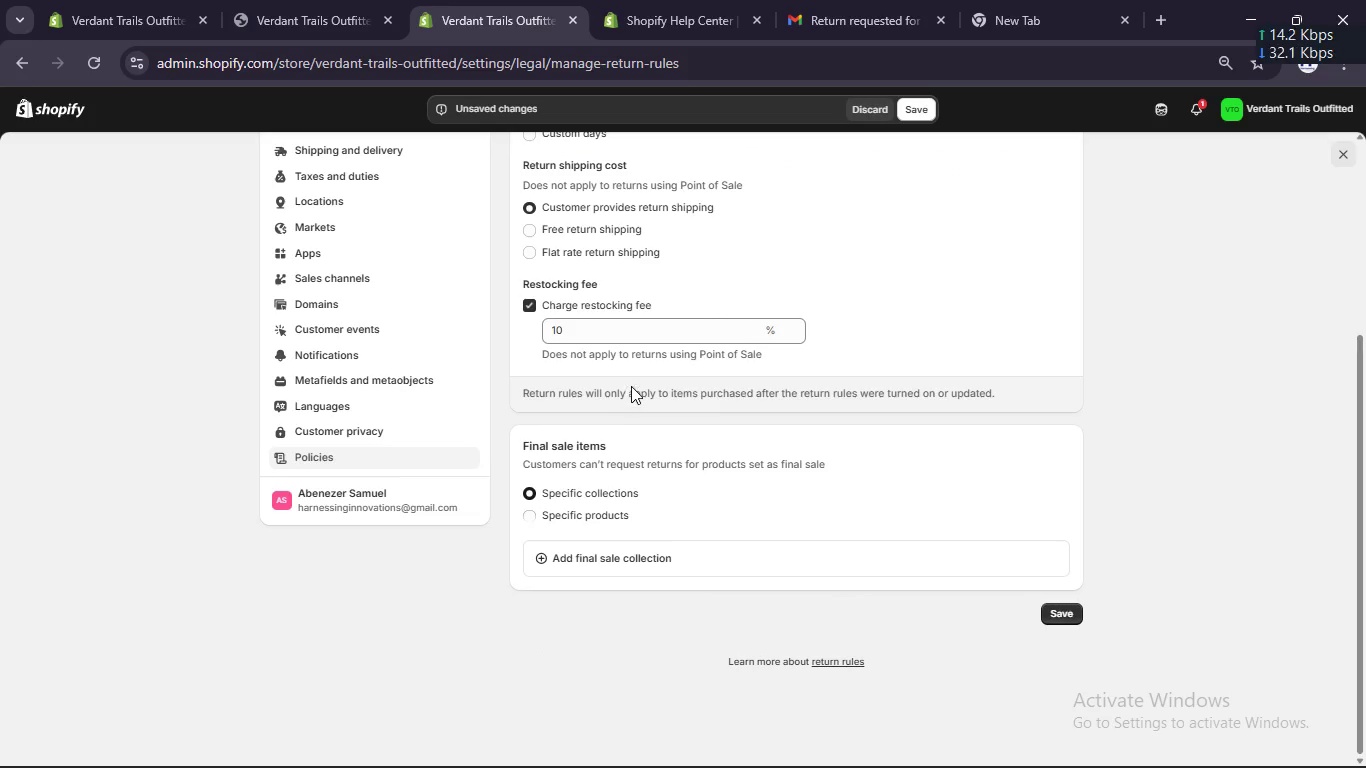 
scroll: coordinate [631, 386], scroll_direction: none, amount: 0.0
 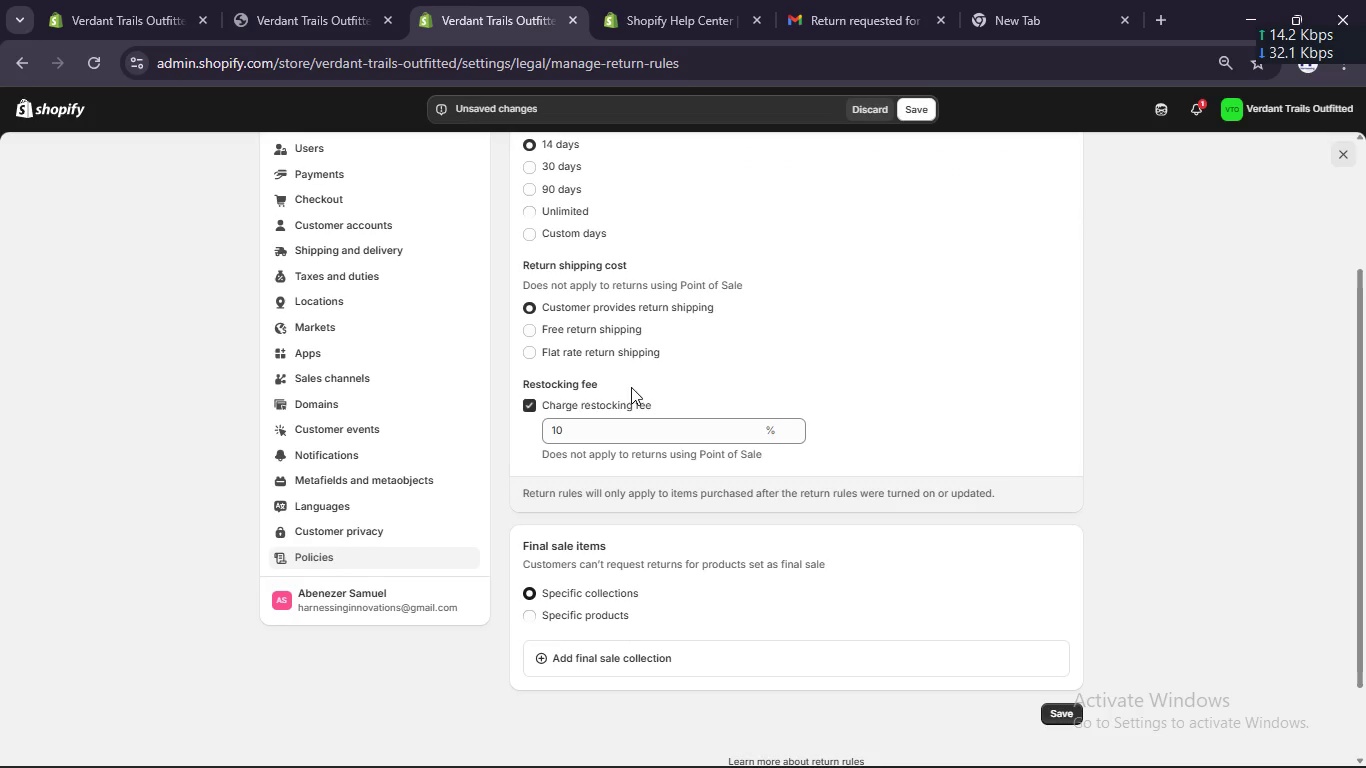 
scroll: coordinate [636, 386], scroll_direction: up, amount: 4.0
 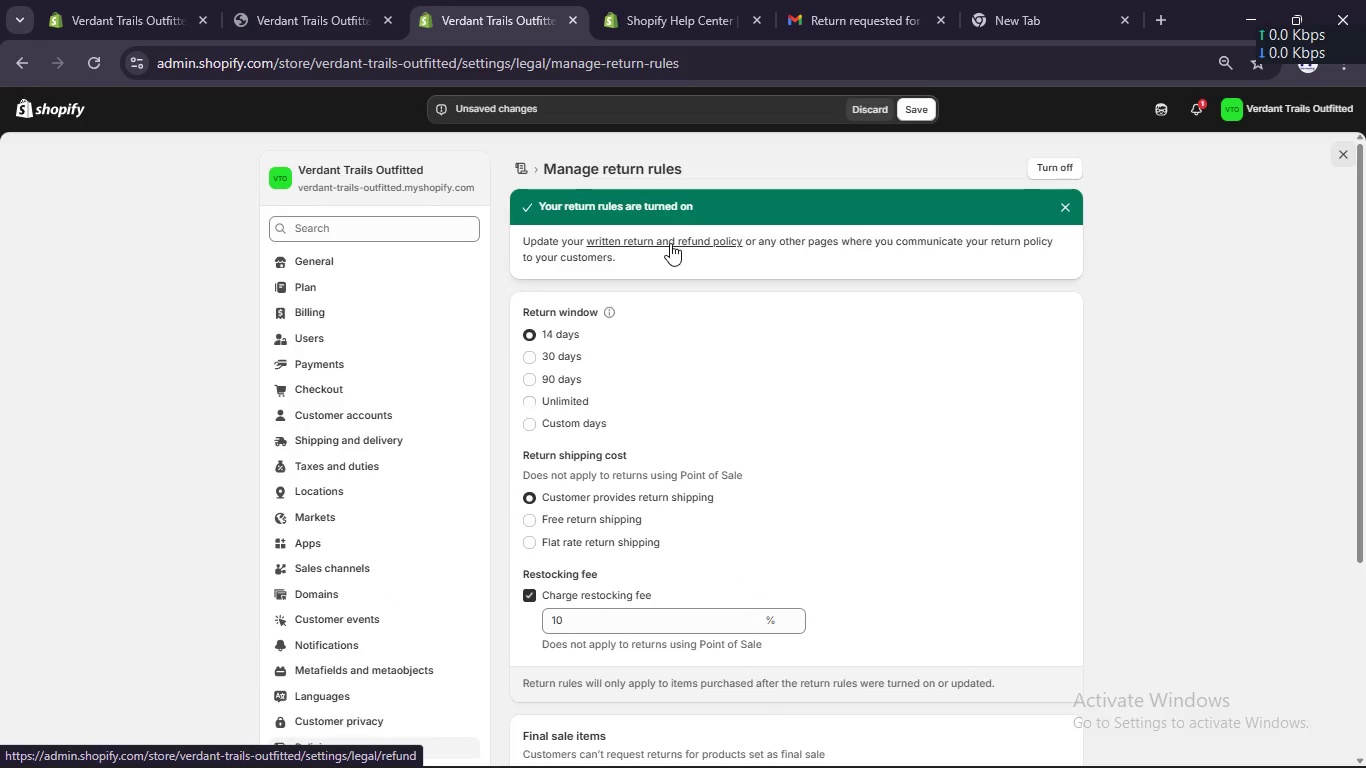 
left_click([670, 243])
 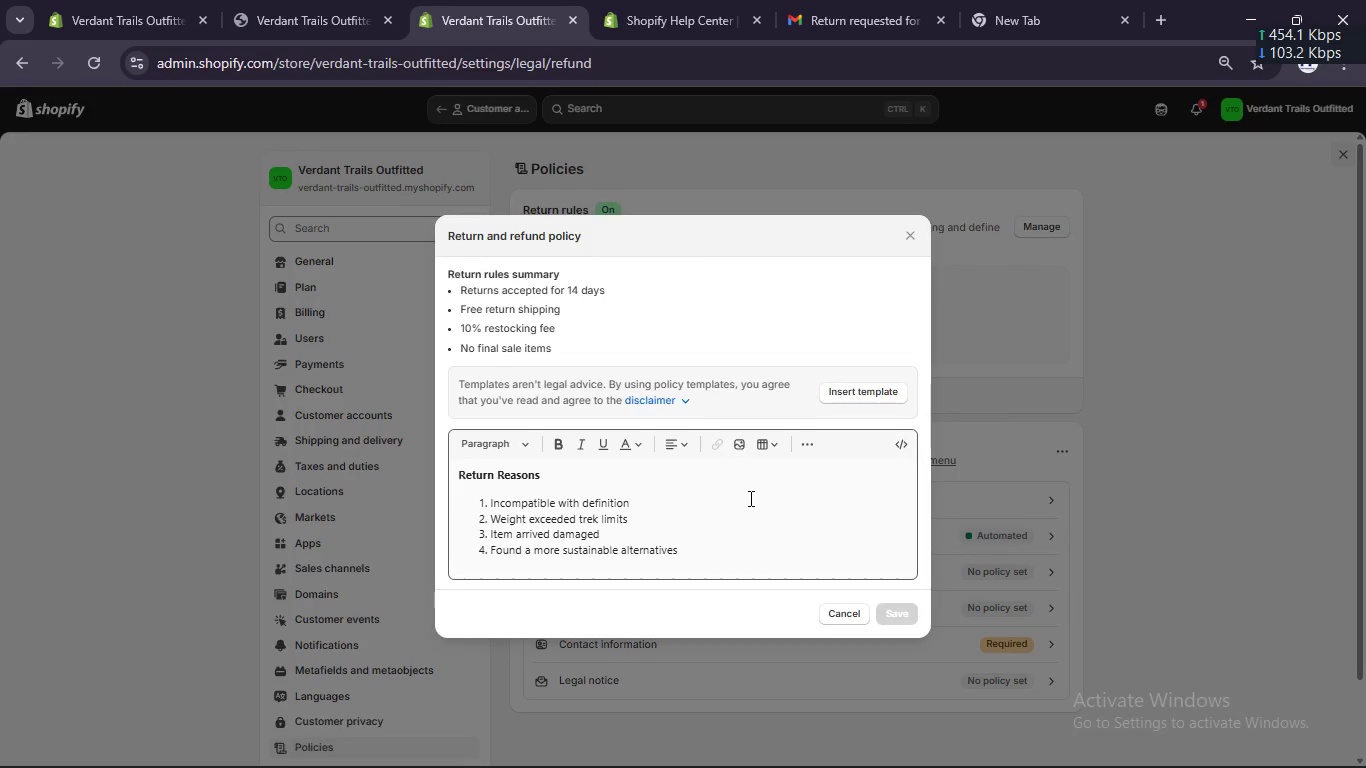 
scroll: coordinate [636, 547], scroll_direction: down, amount: 5.0
 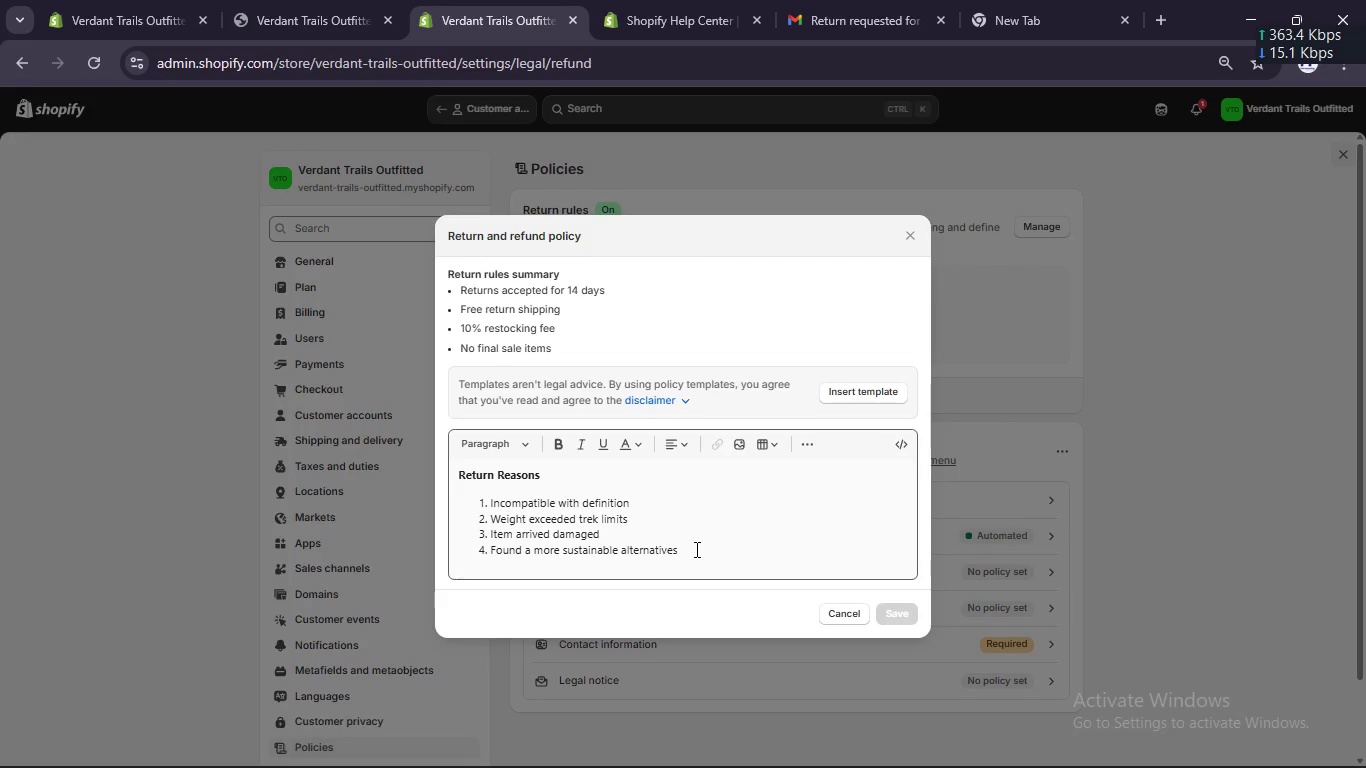 
left_click_drag(start_coordinate=[695, 549], to_coordinate=[443, 469])
 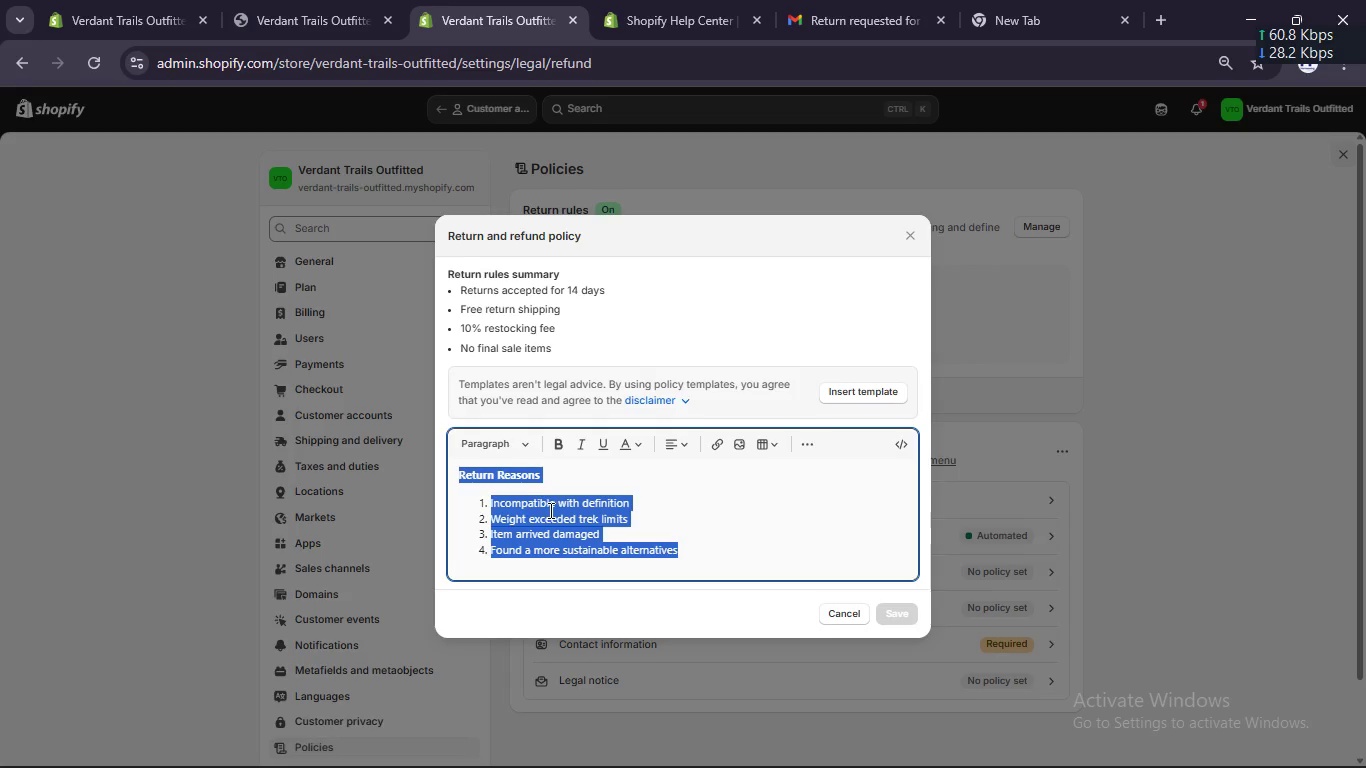 
right_click([544, 518])
 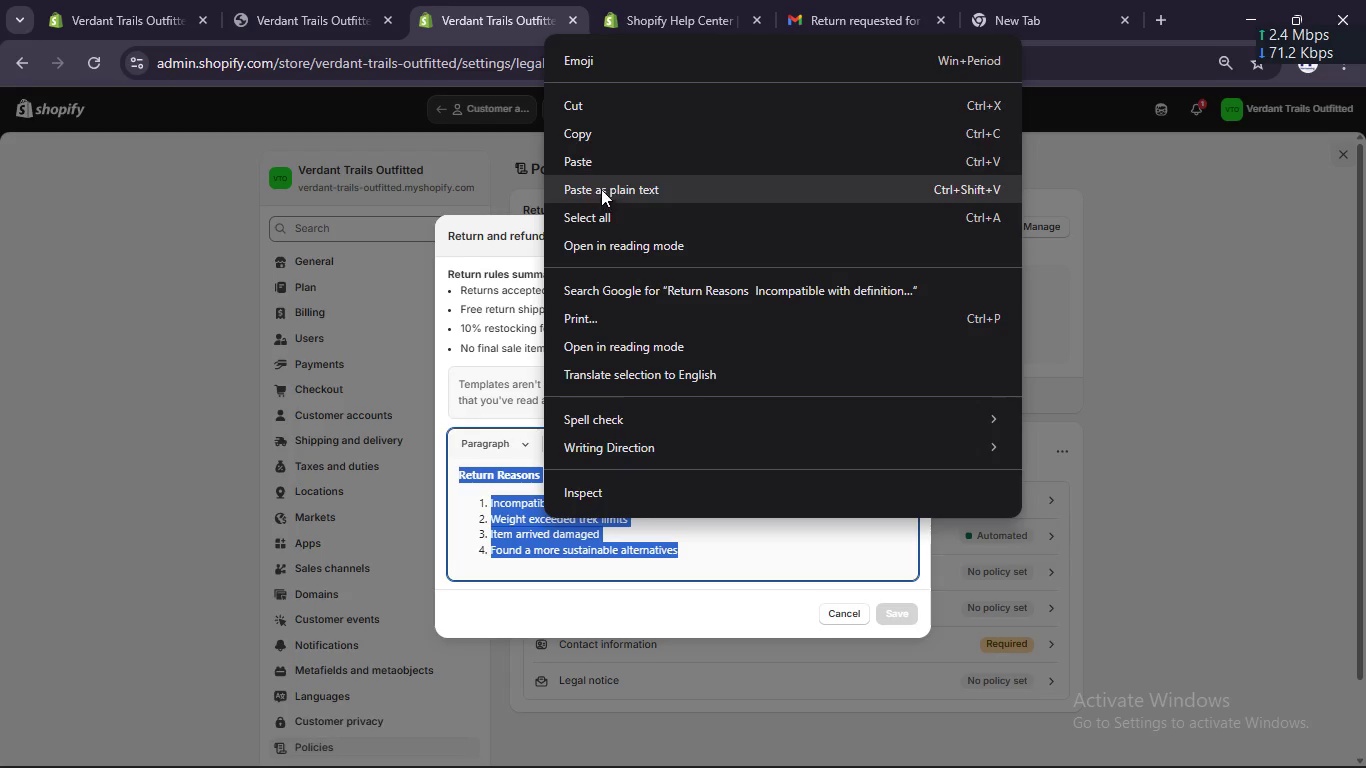 
left_click([624, 136])
 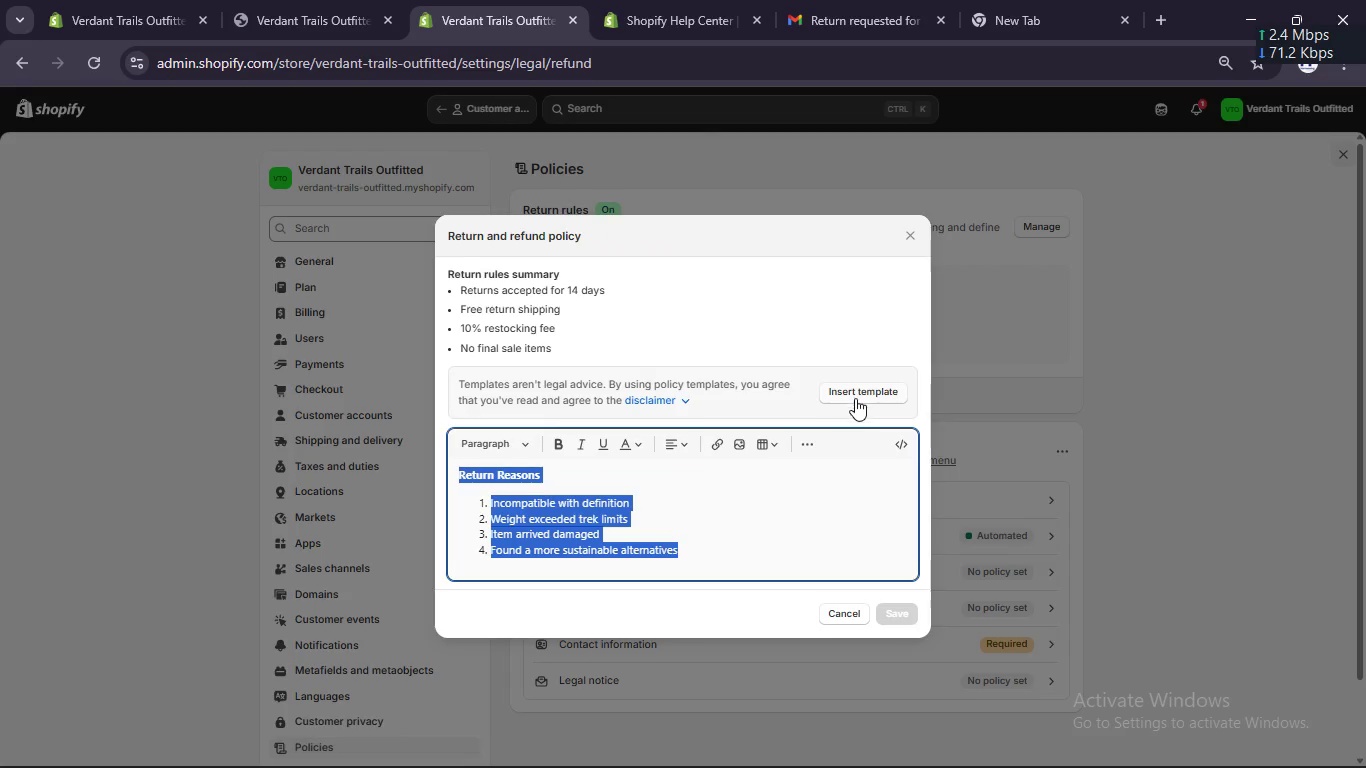 
left_click([855, 395])
 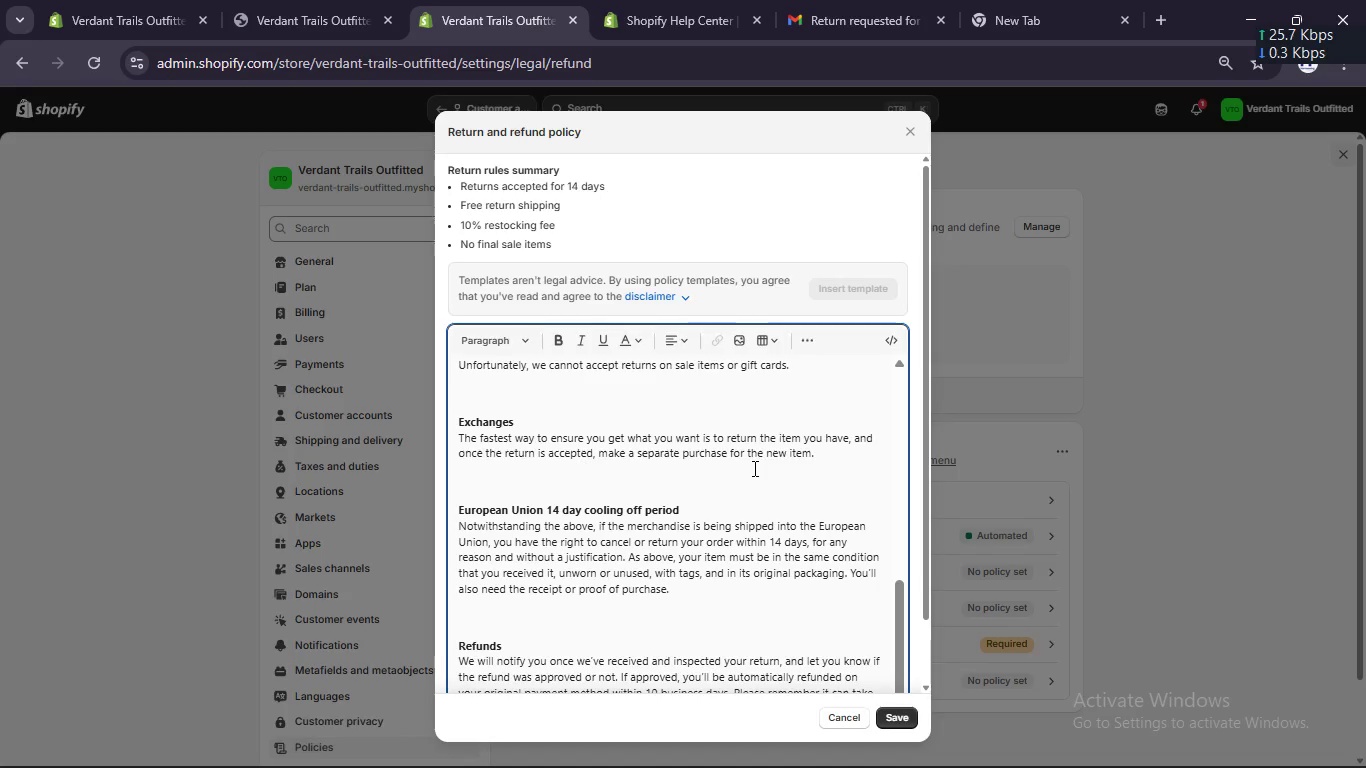 
scroll: coordinate [753, 468], scroll_direction: down, amount: 3.0
 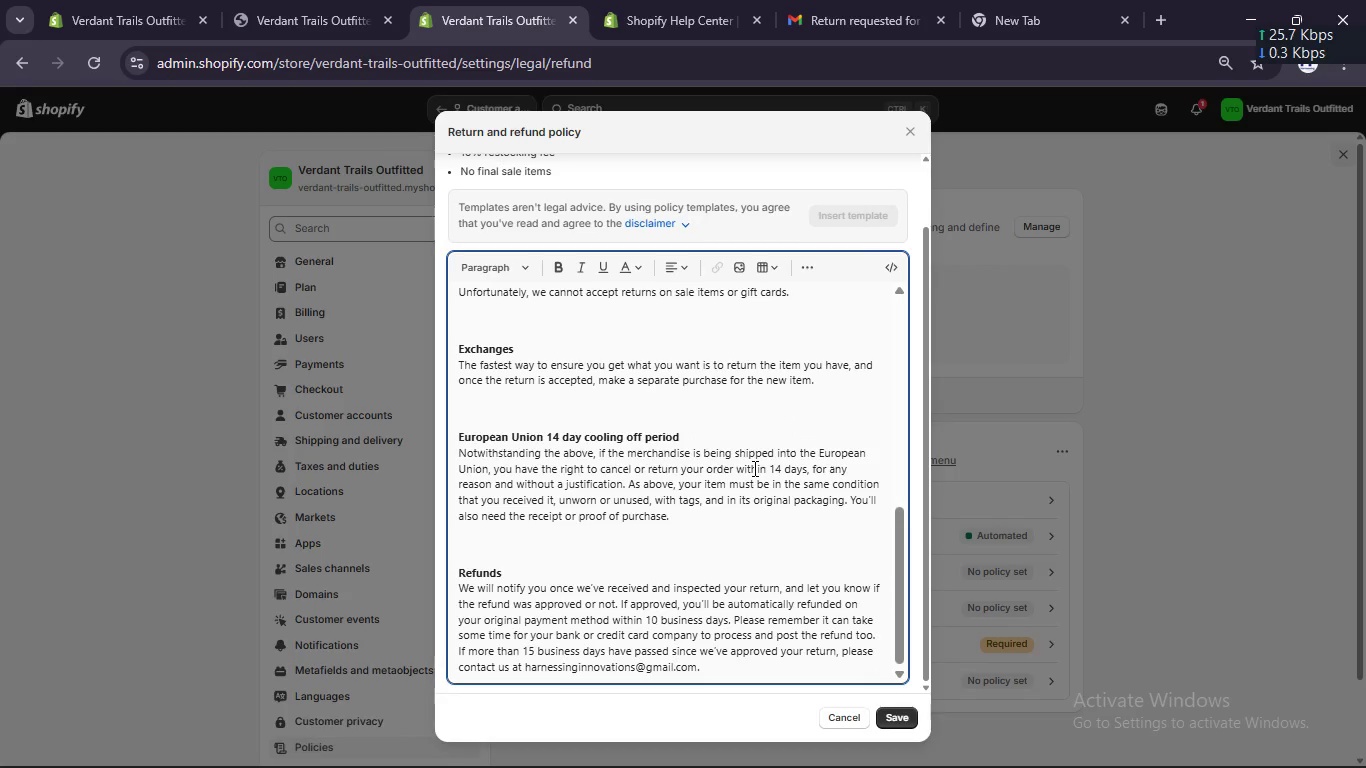 
left_click([752, 468])
 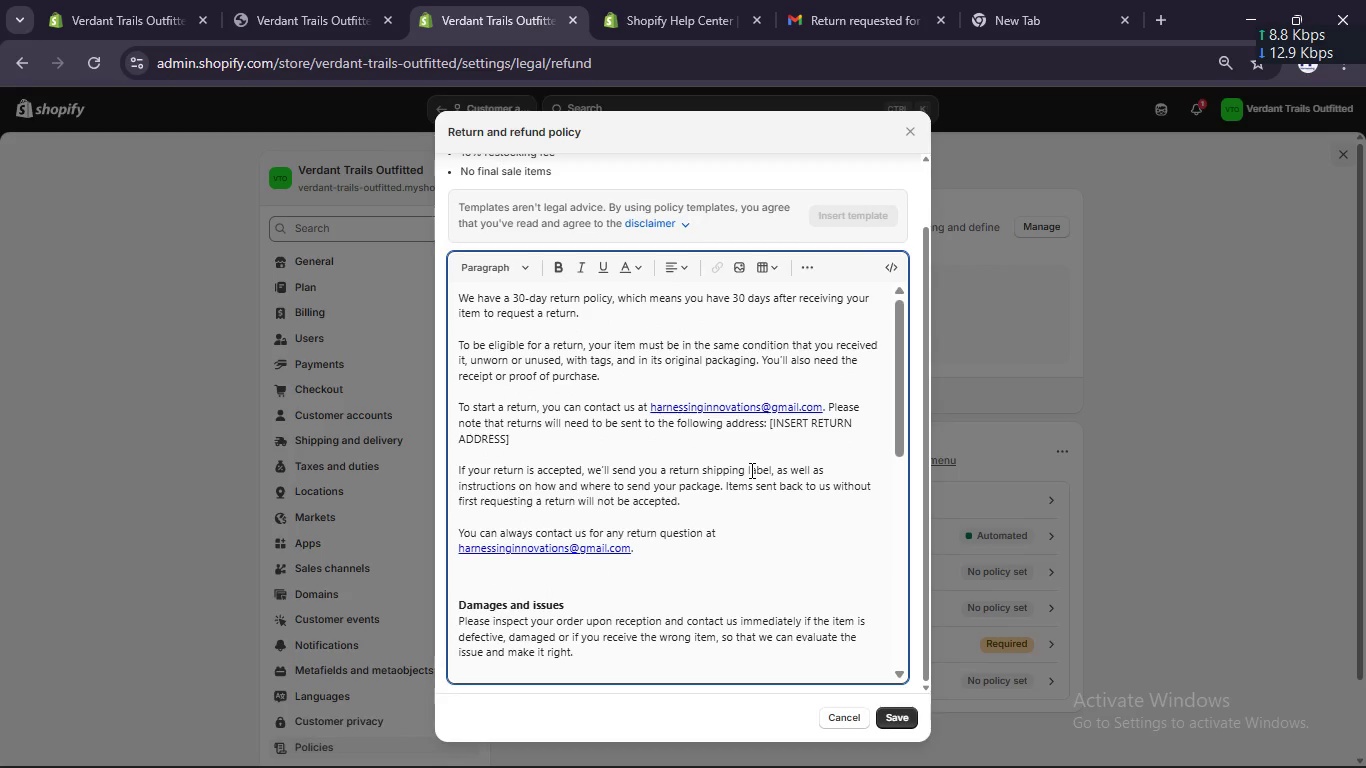 
scroll: coordinate [752, 468], scroll_direction: up, amount: 13.0
 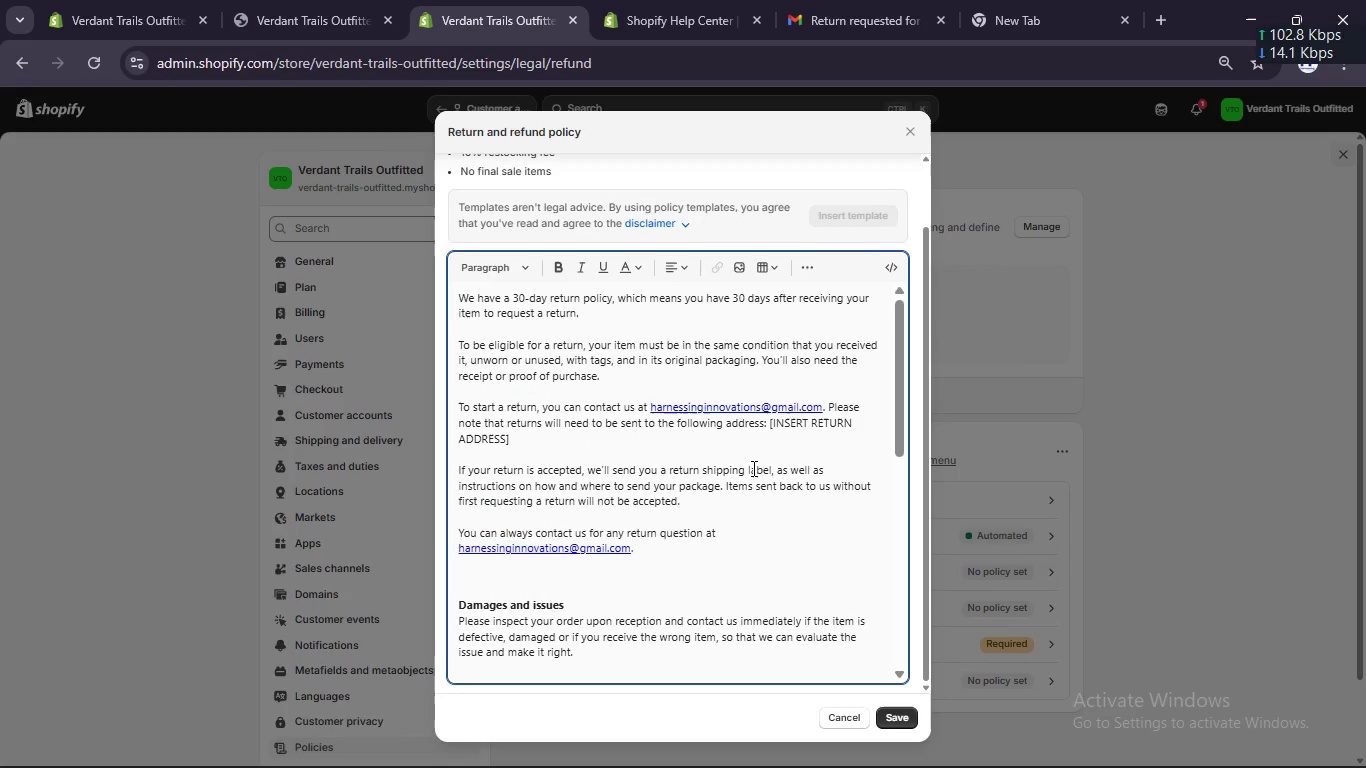 
key(Control+Z)
 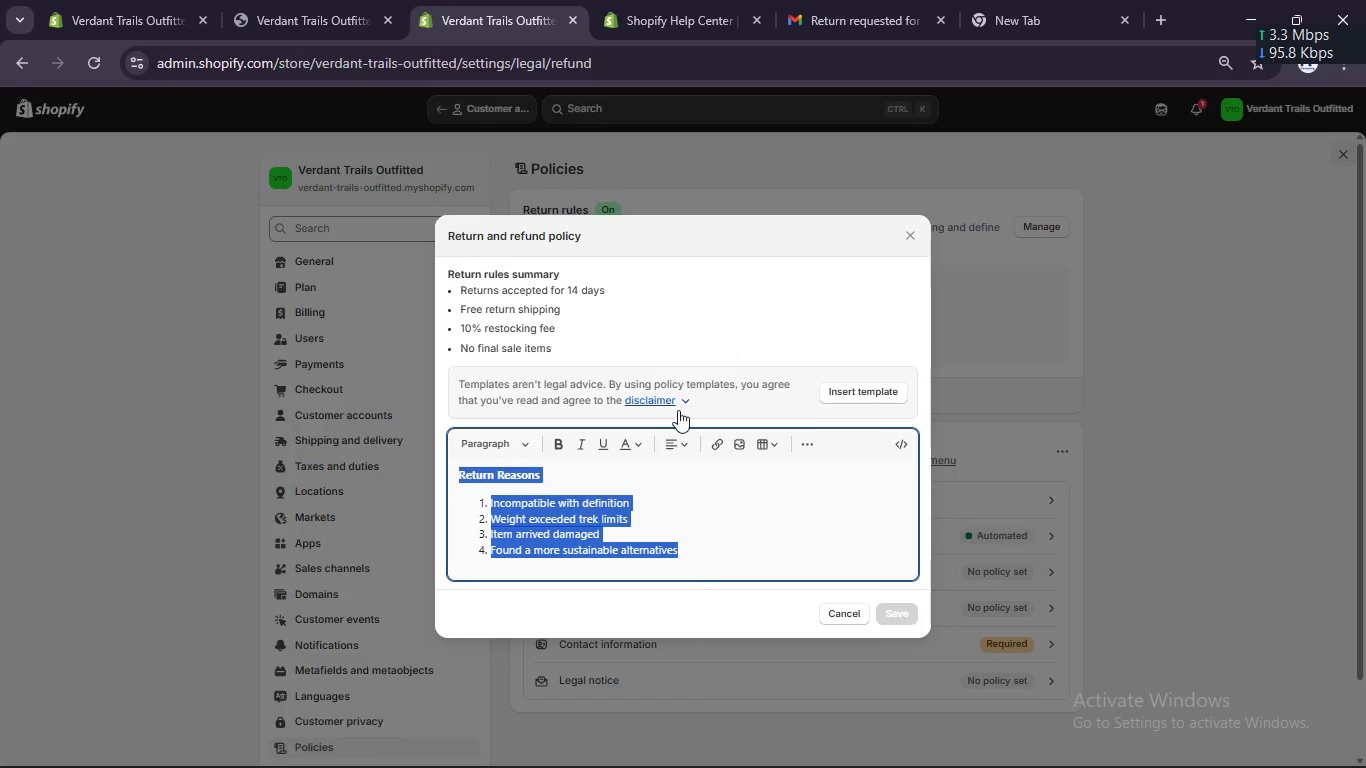 
left_click([688, 398])
 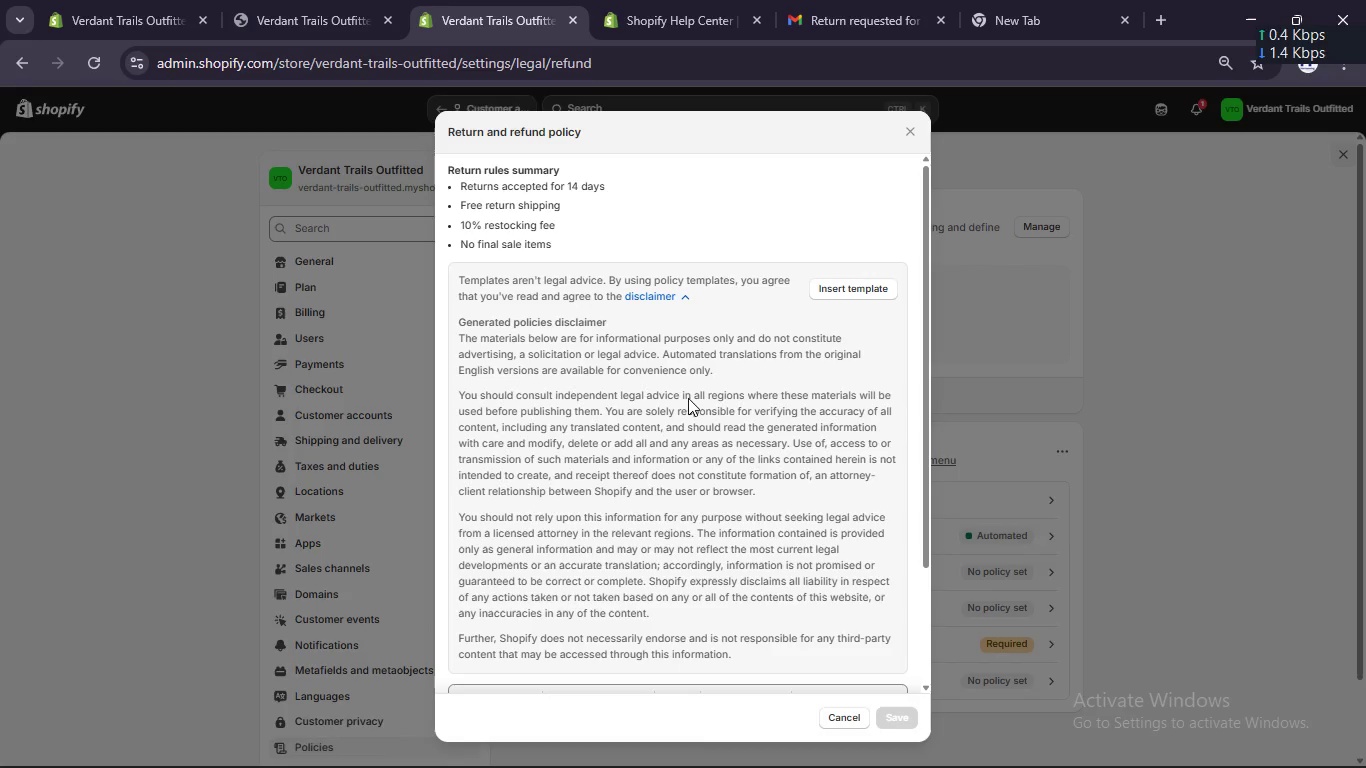 
scroll: coordinate [688, 398], scroll_direction: down, amount: 3.0
 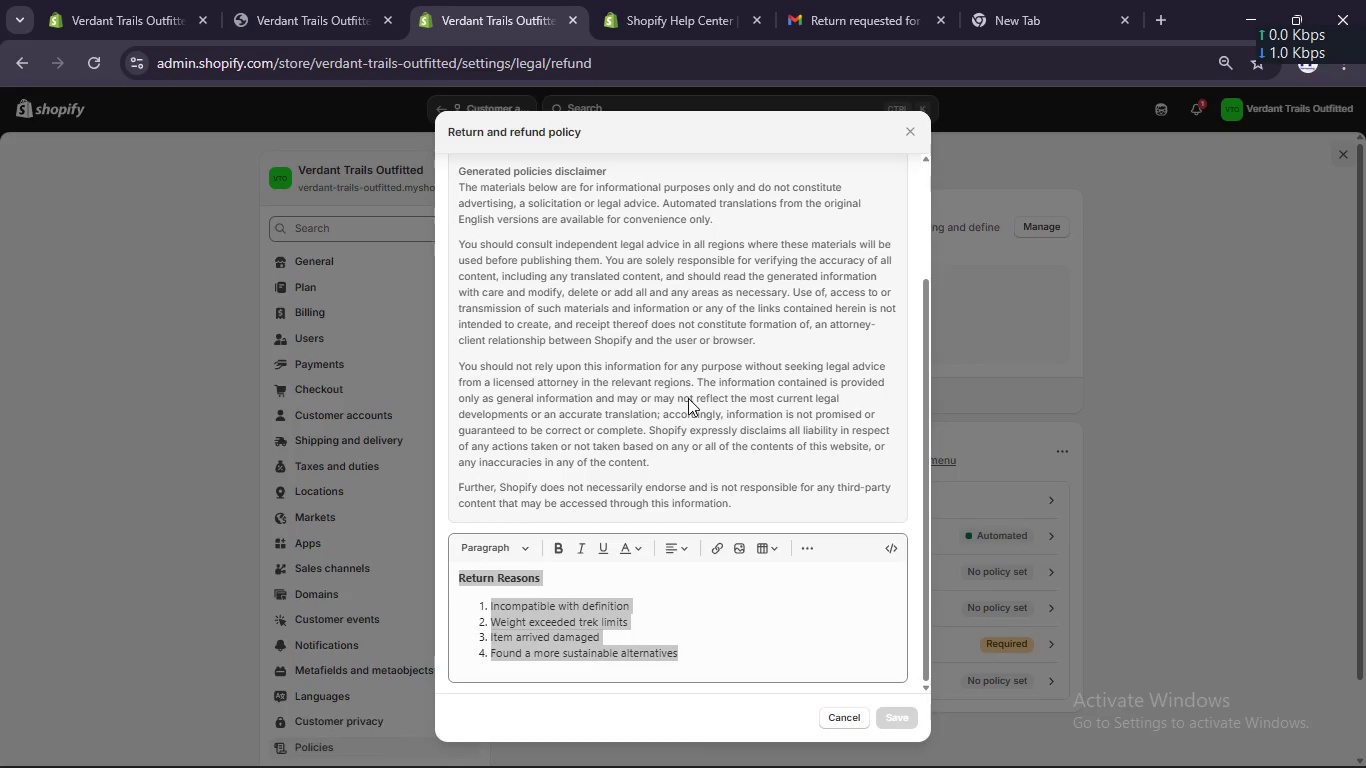 
scroll: coordinate [688, 398], scroll_direction: up, amount: 4.0
 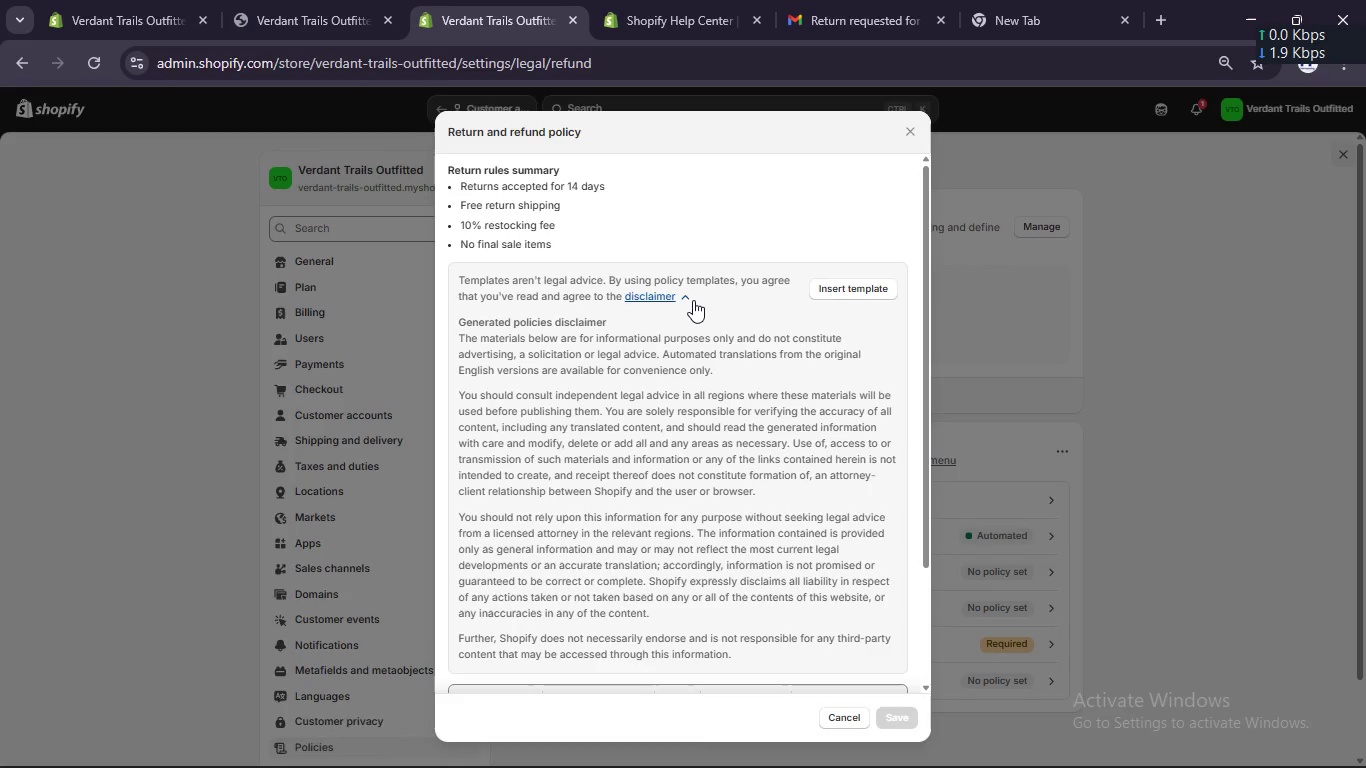 
left_click([688, 299])
 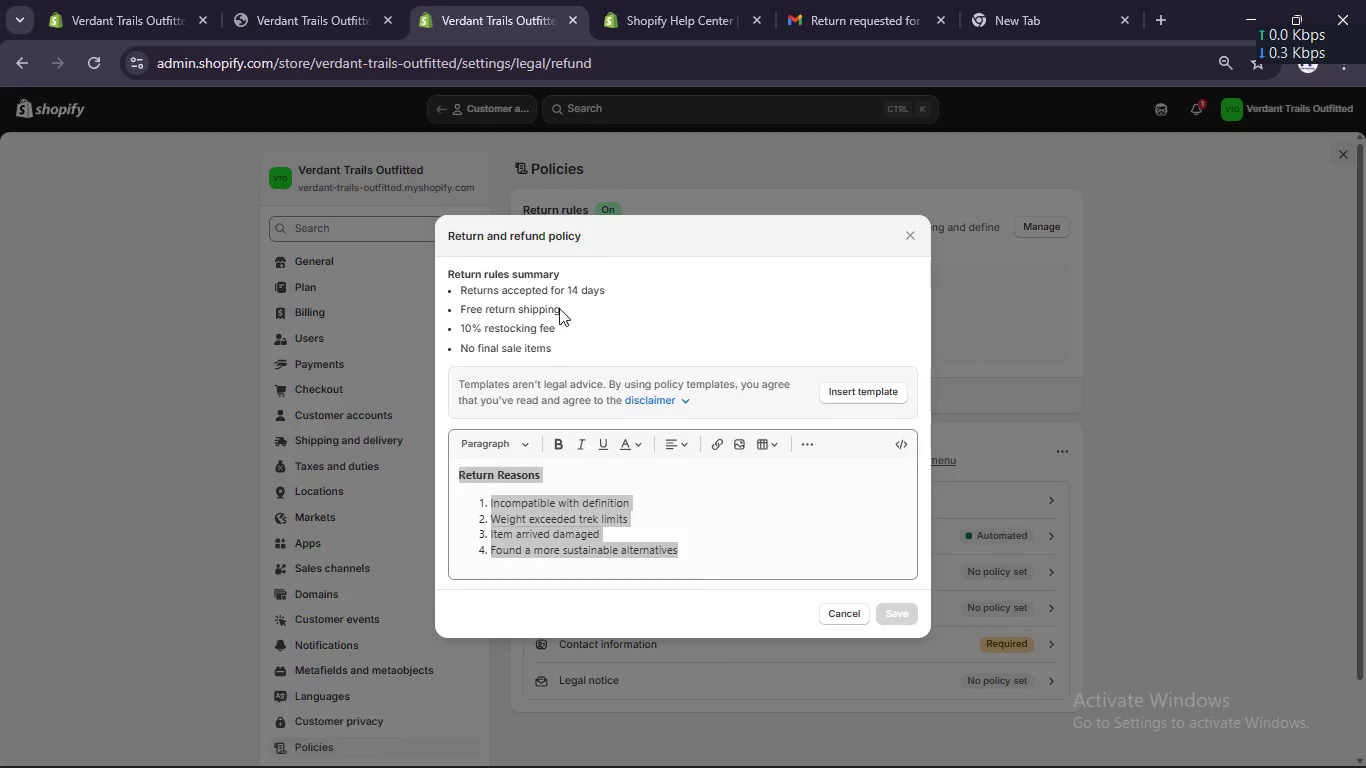 
double_click([559, 308])
 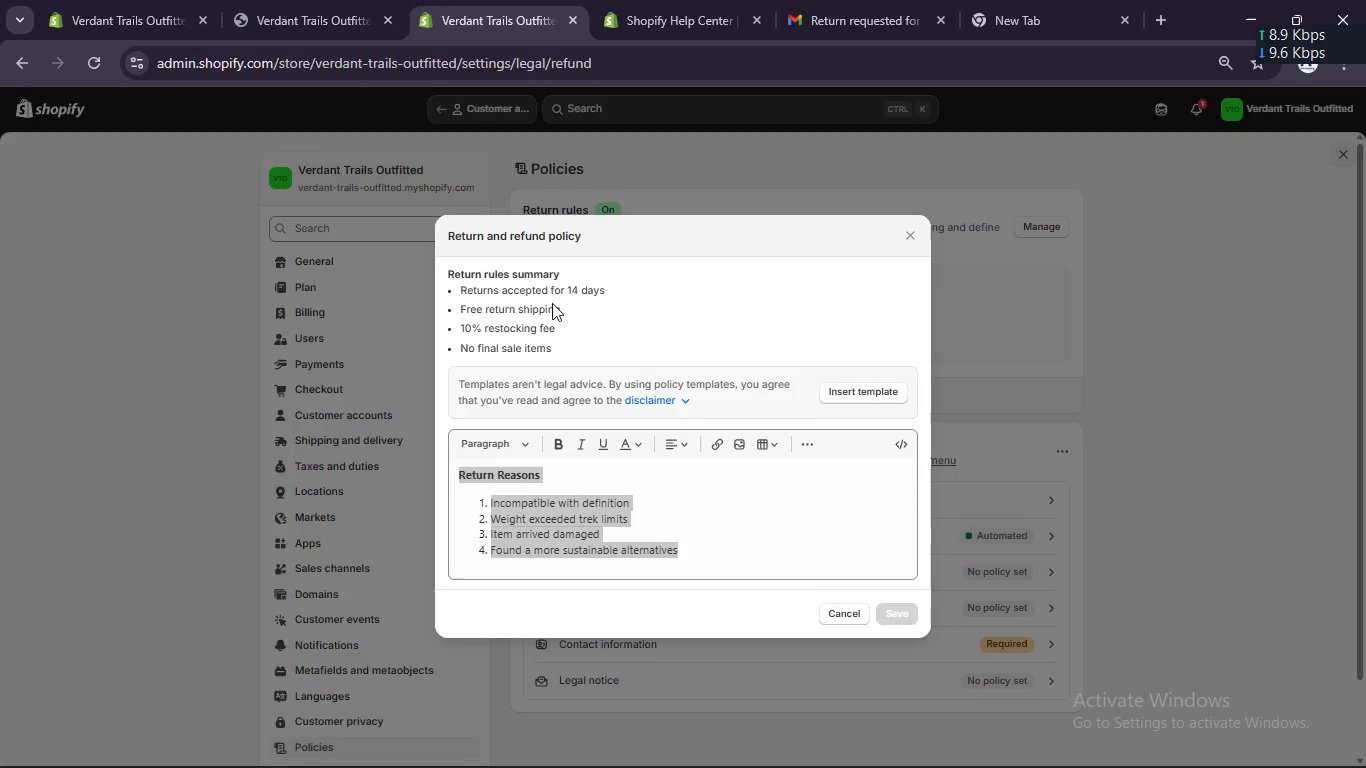 
left_click([550, 300])
 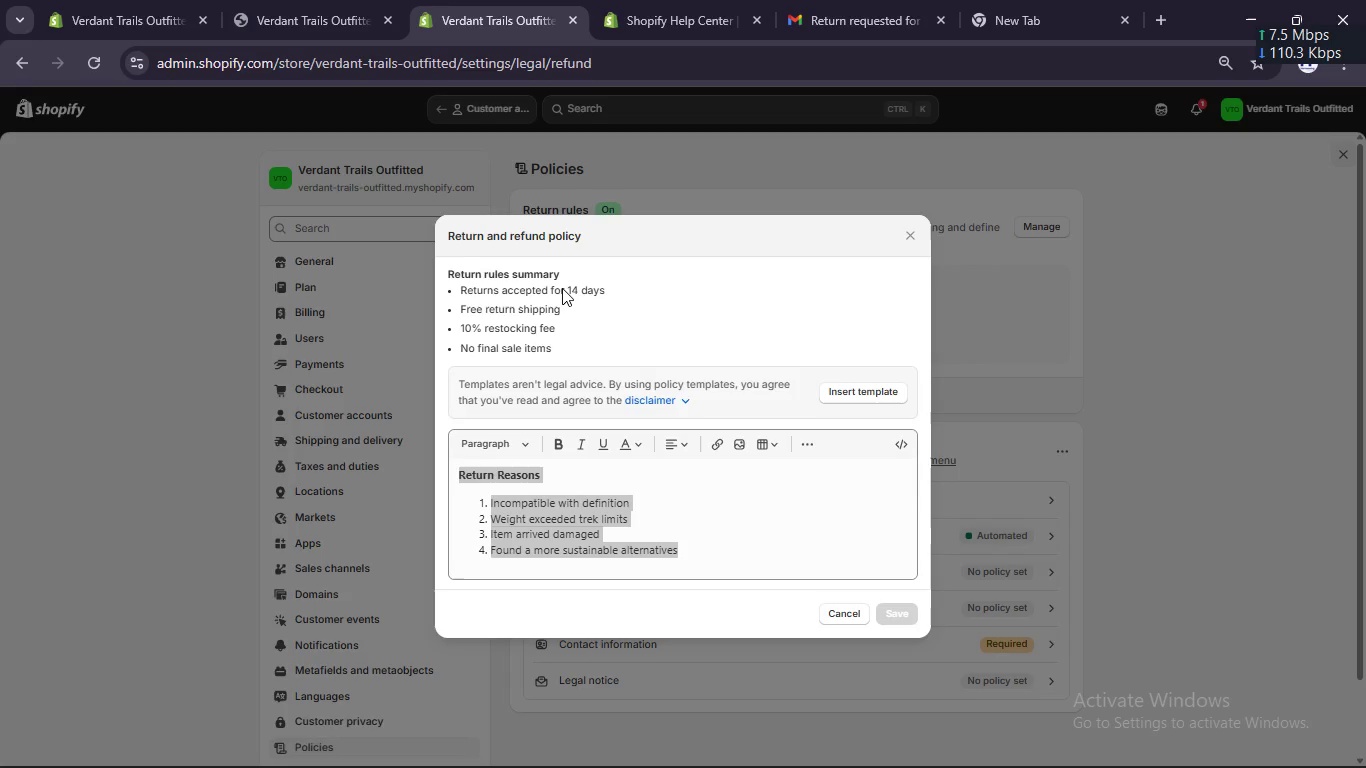 
left_click([562, 288])
 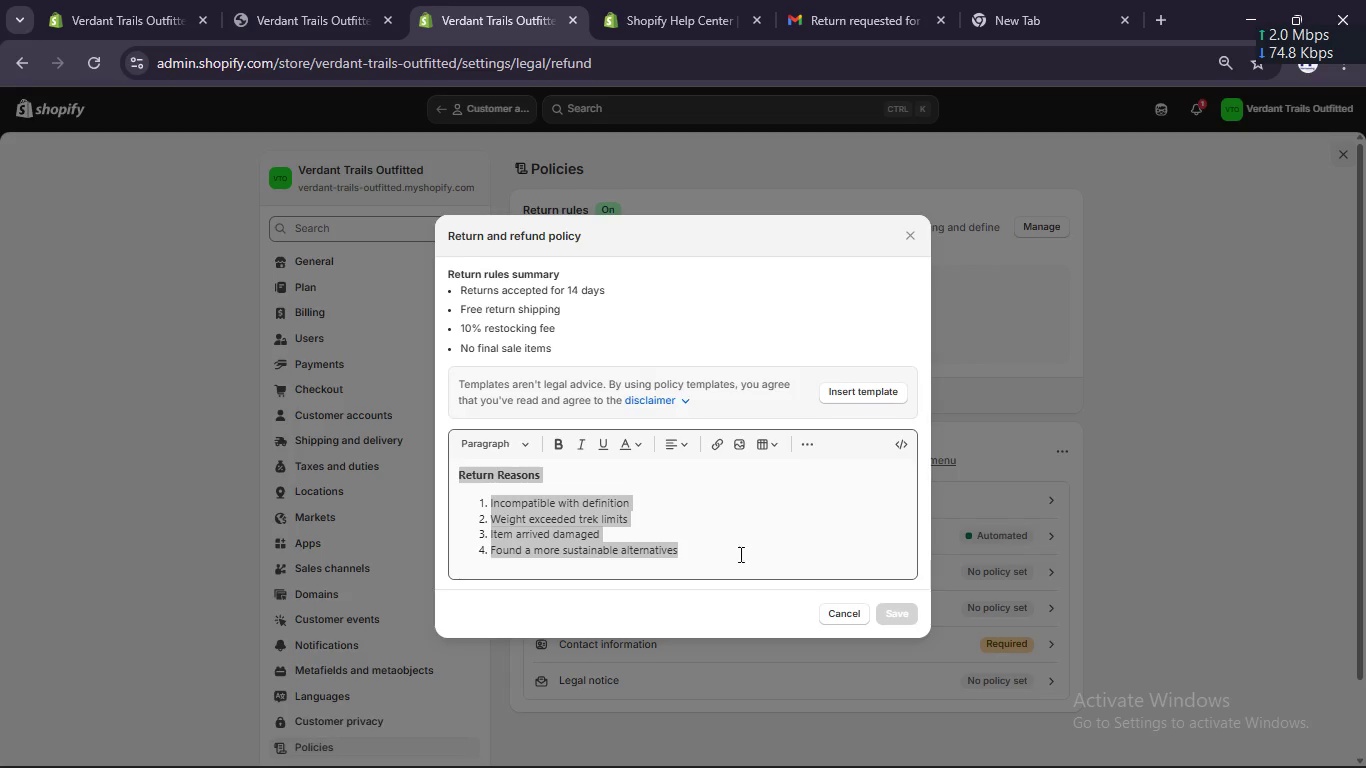 
left_click([726, 538])
 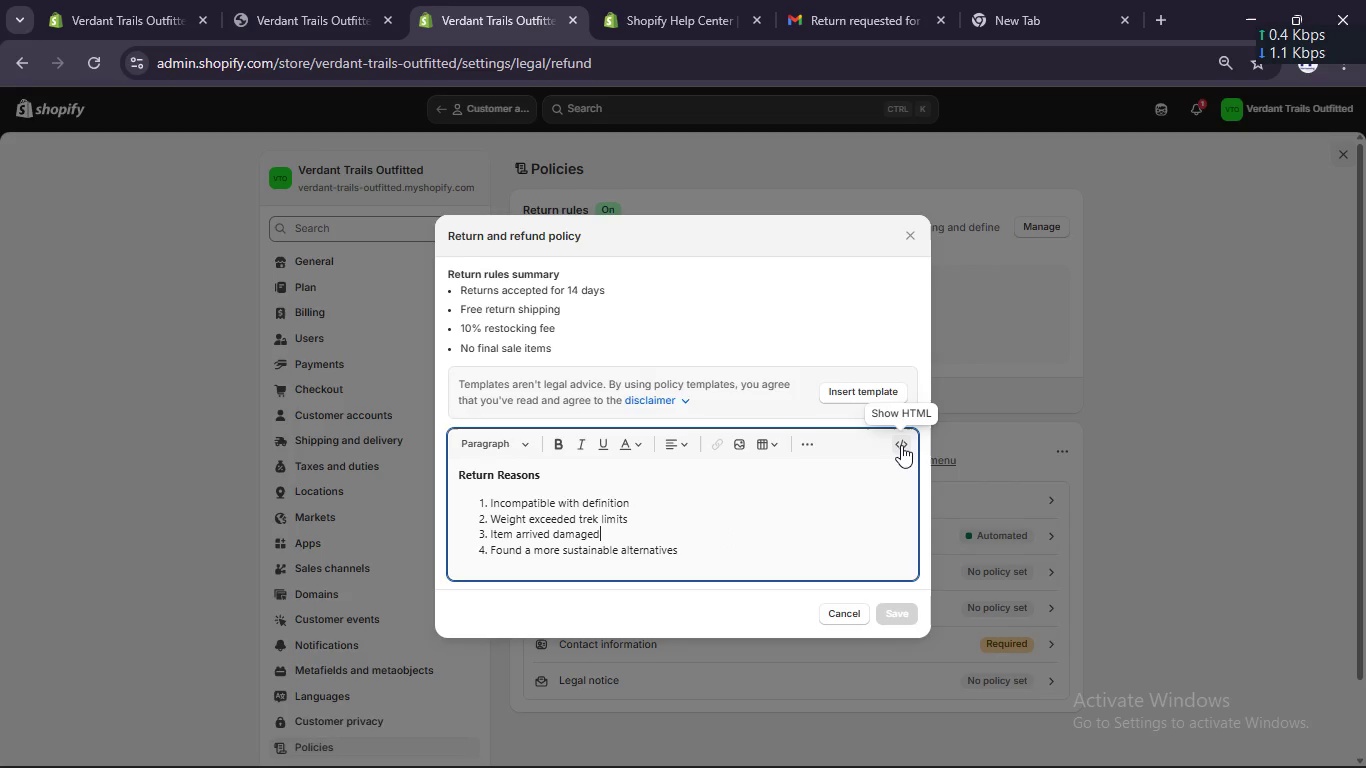 
left_click([805, 448])
 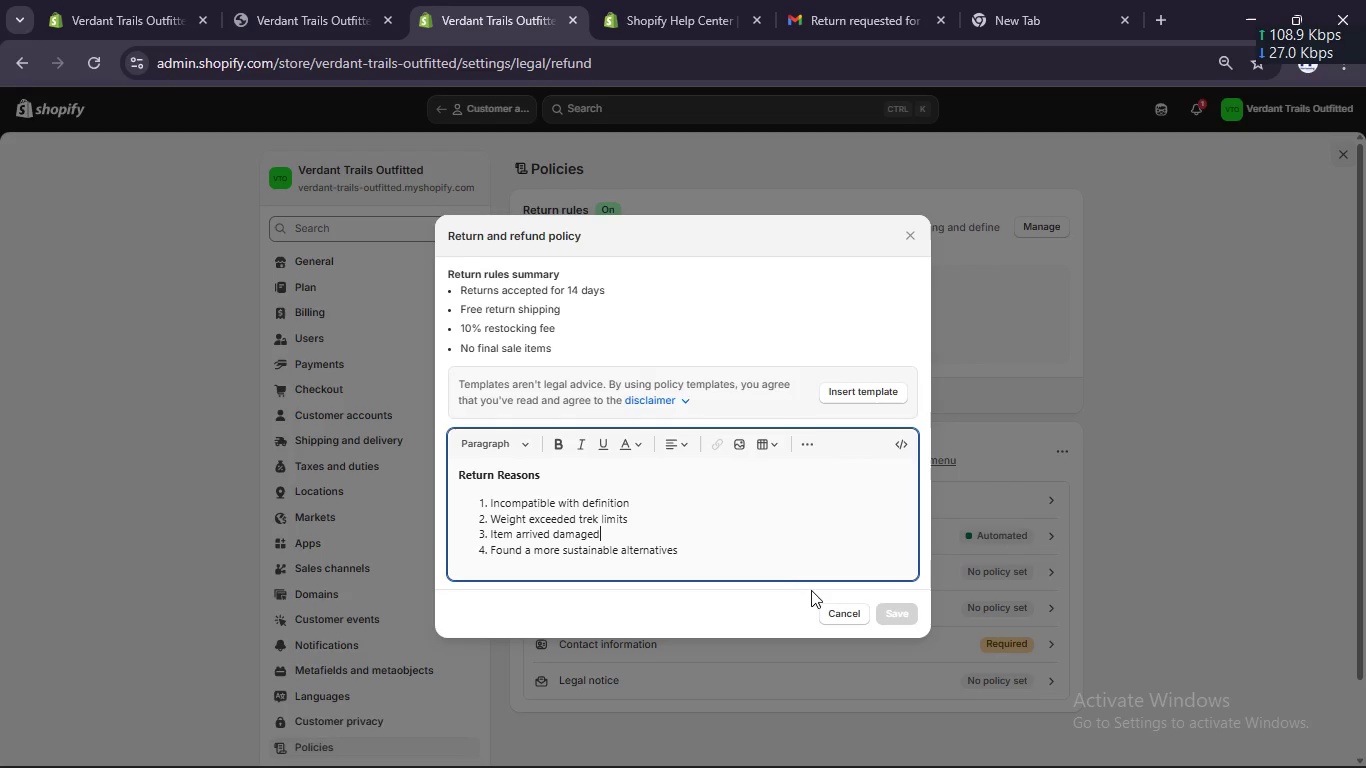 
left_click([836, 612])
 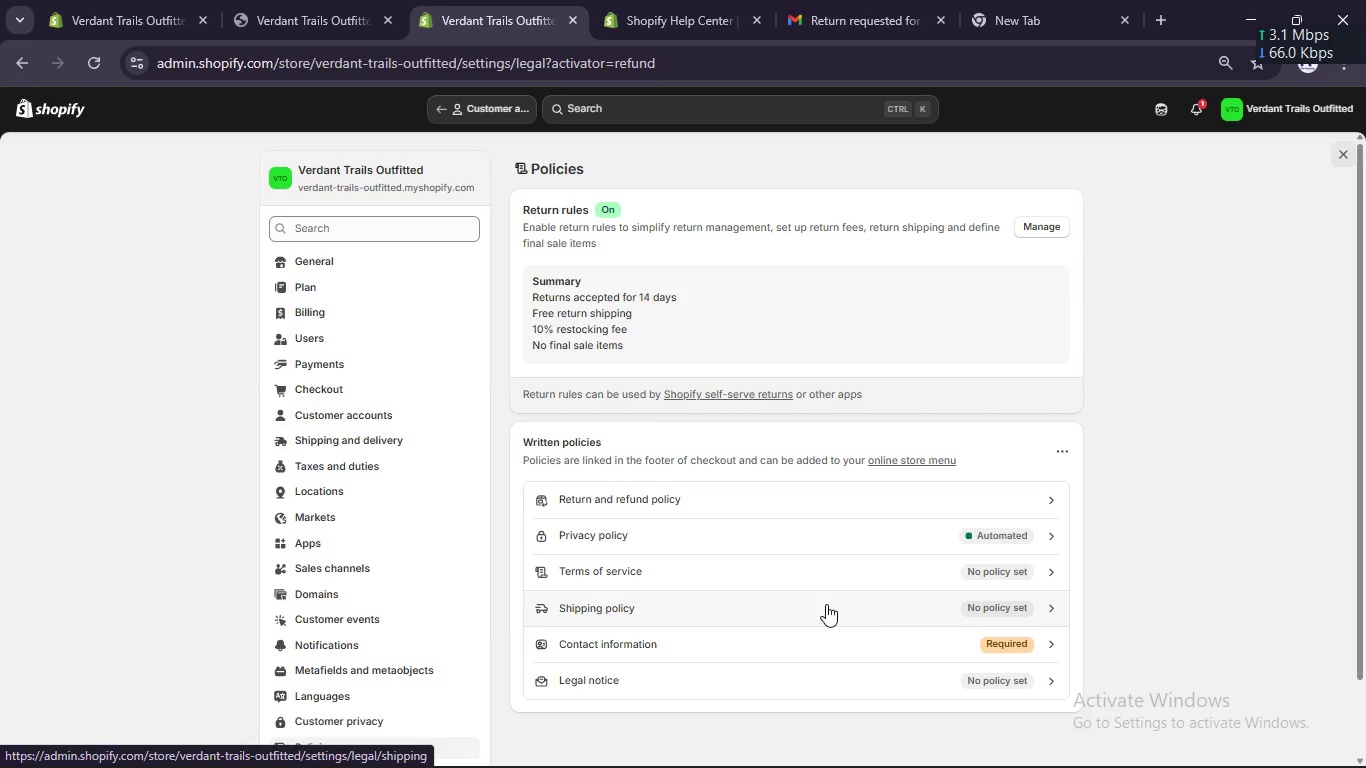 
wait(5.61)
 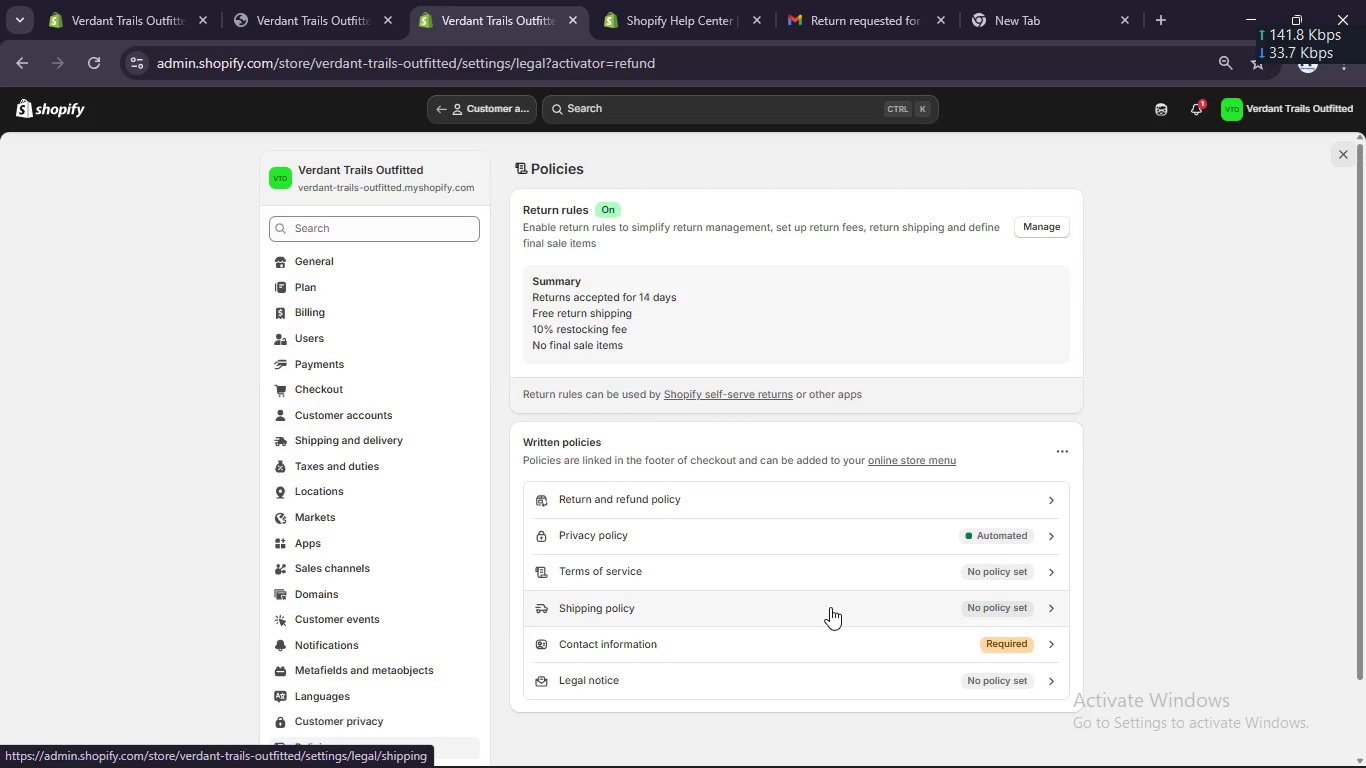 
mouse_move([1024, 603])
 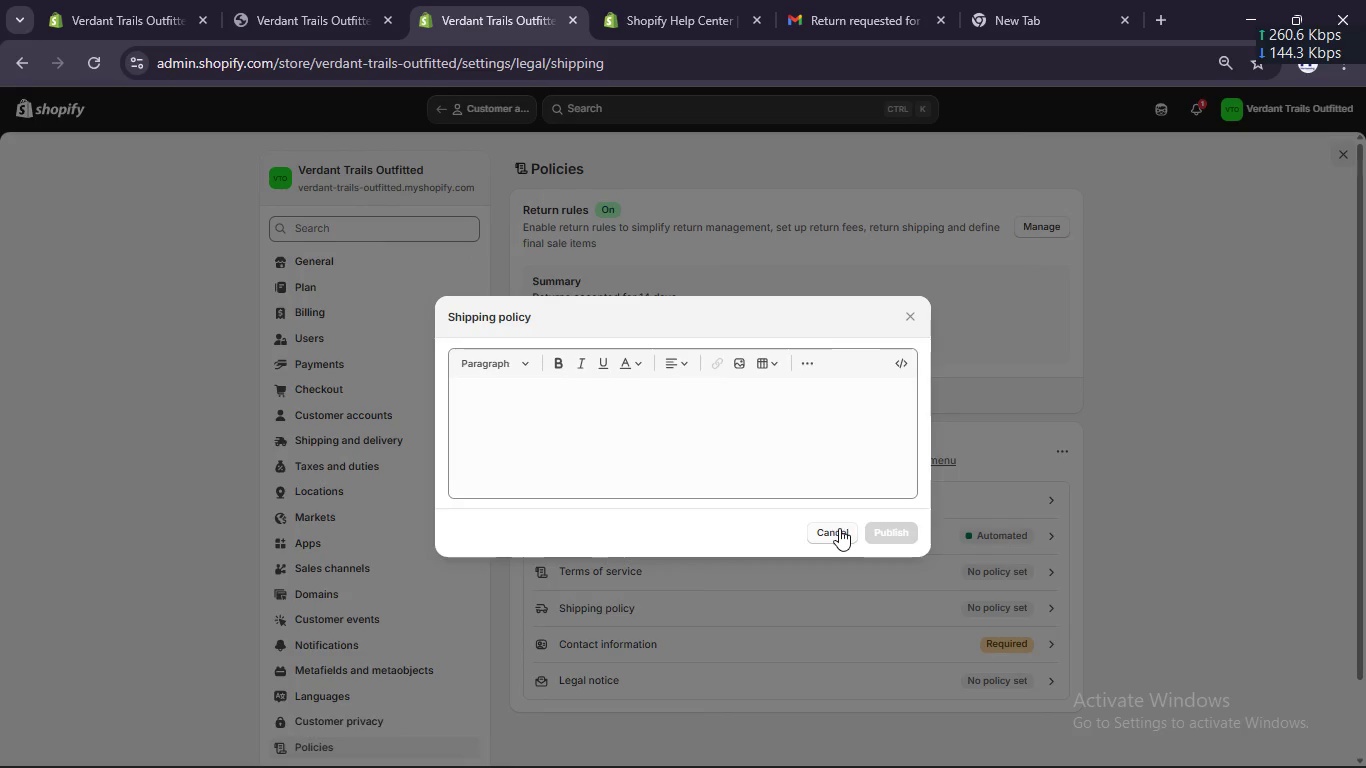 
left_click([839, 528])
 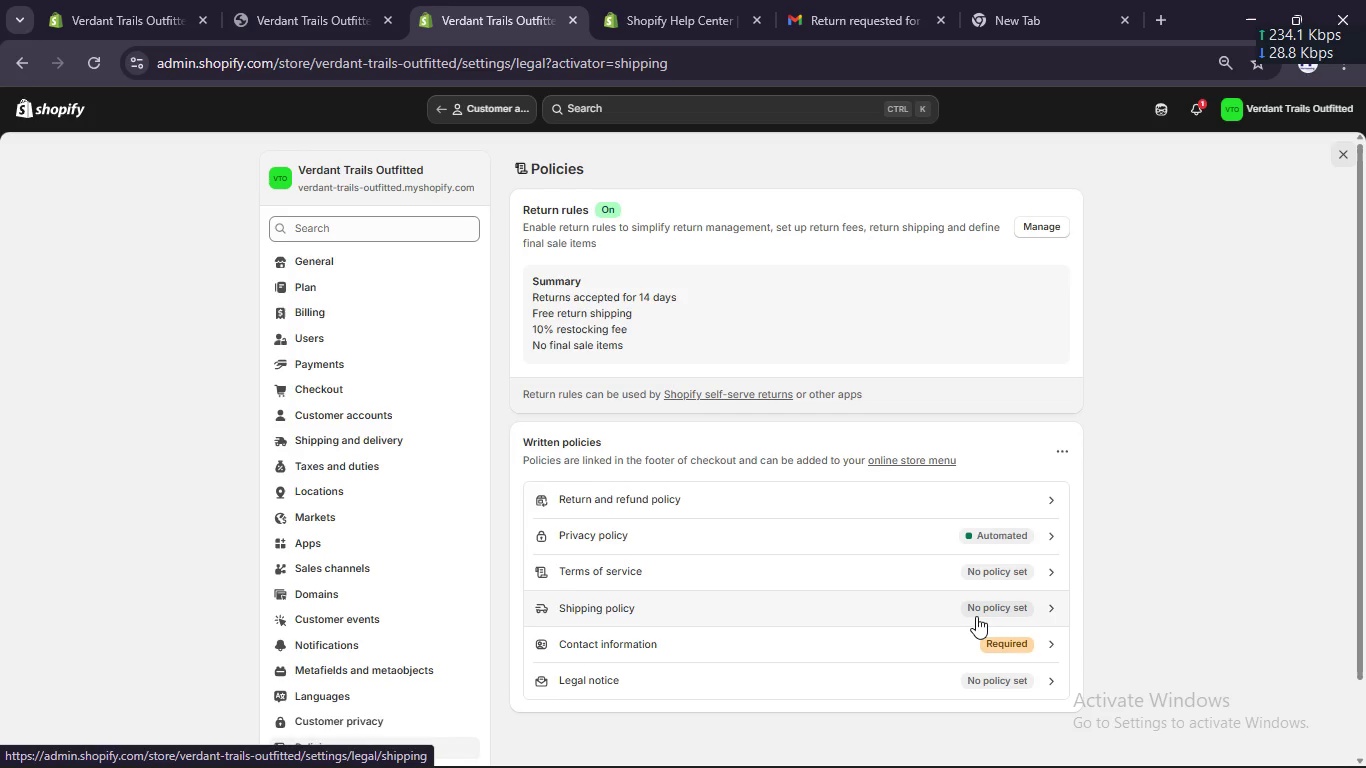 
scroll: coordinate [976, 616], scroll_direction: down, amount: 1.0
 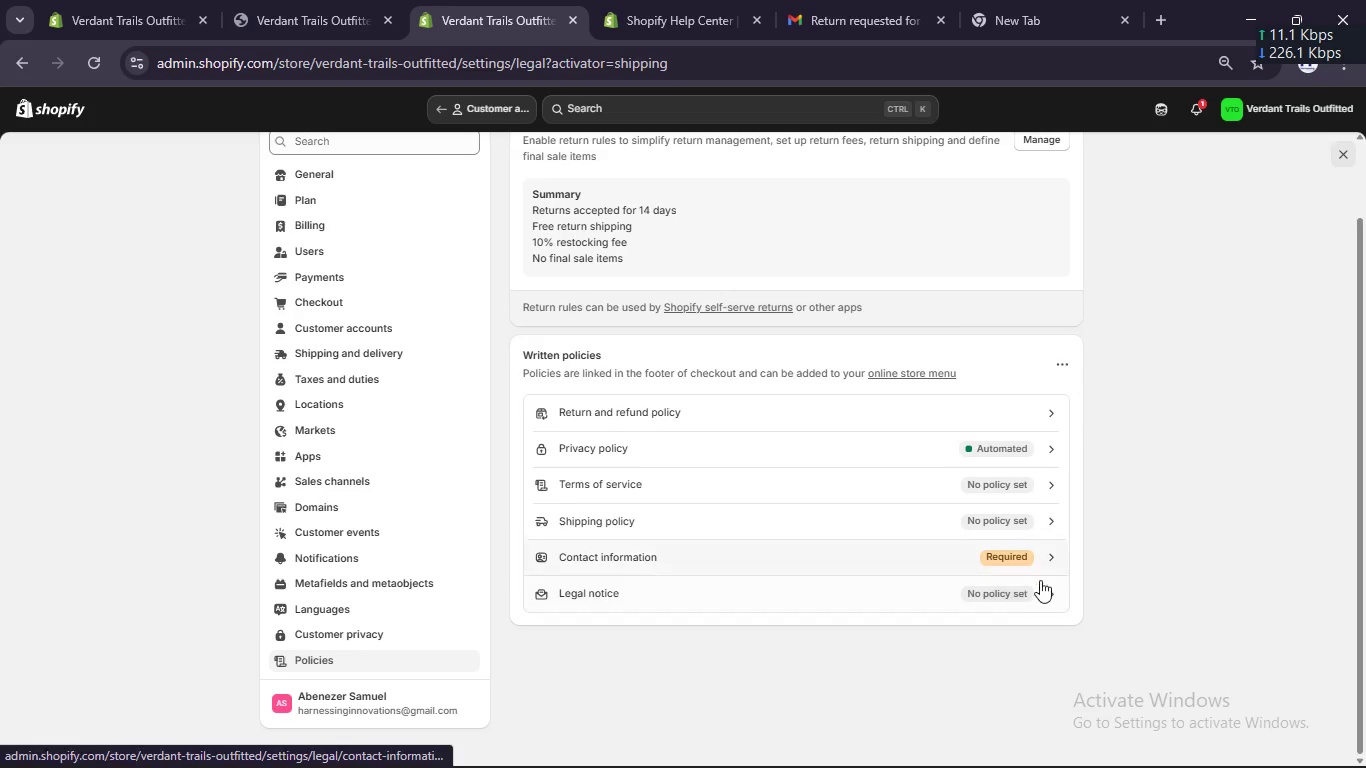 
left_click([1049, 598])
 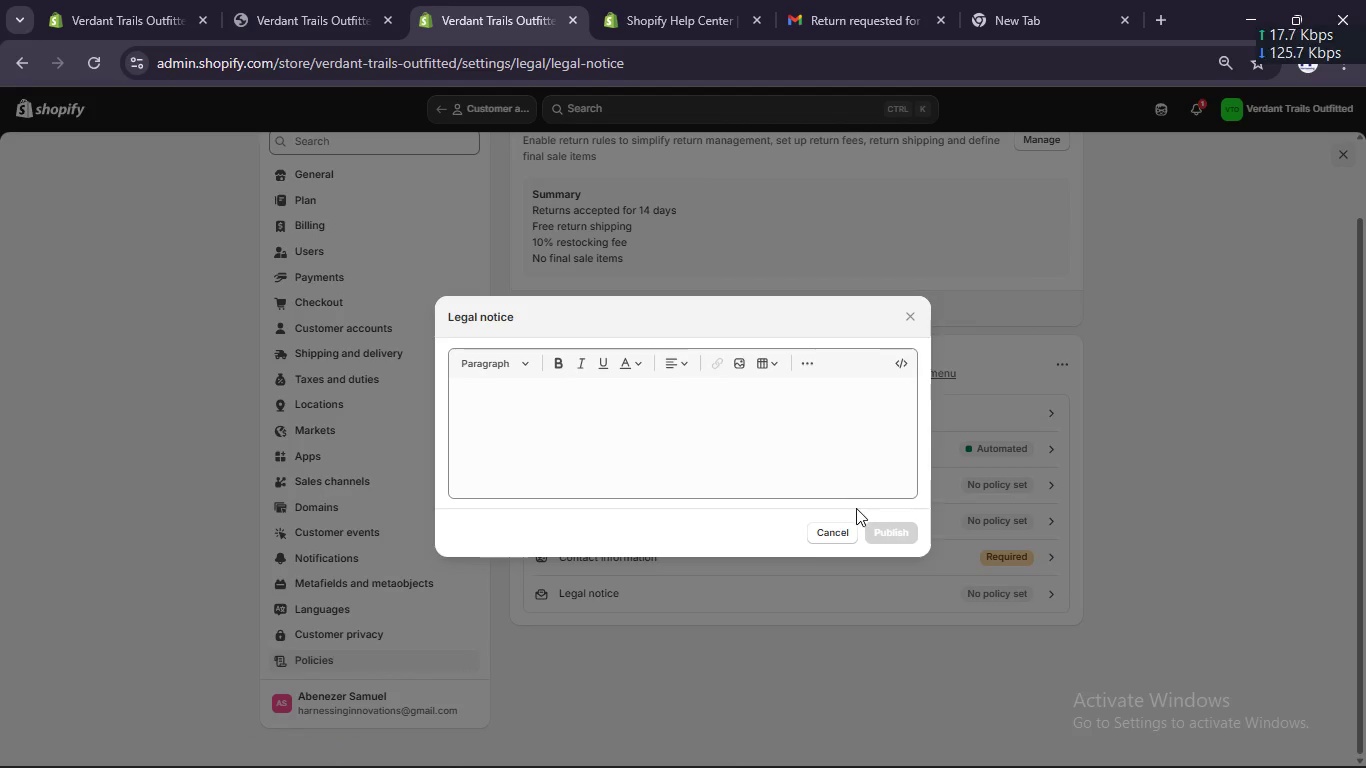 
left_click([818, 533])
 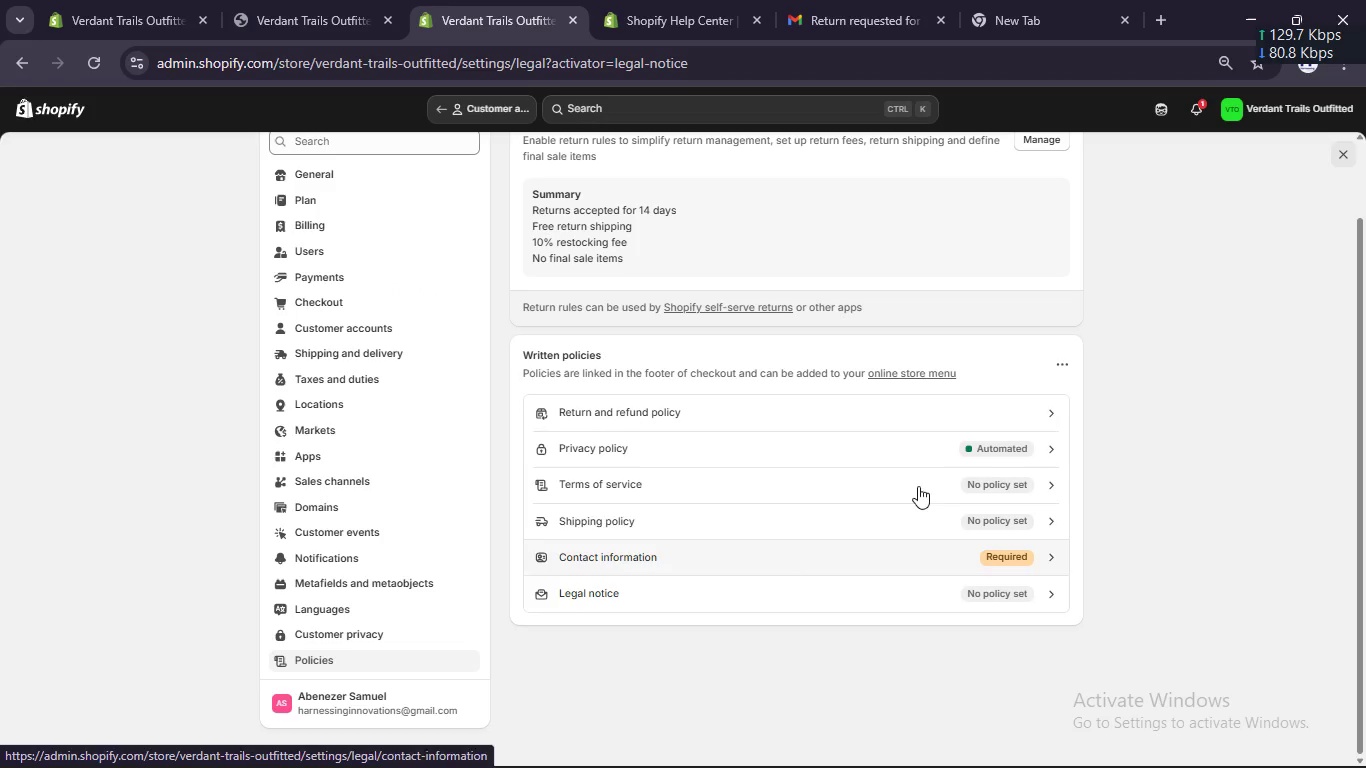 
wait(6.17)
 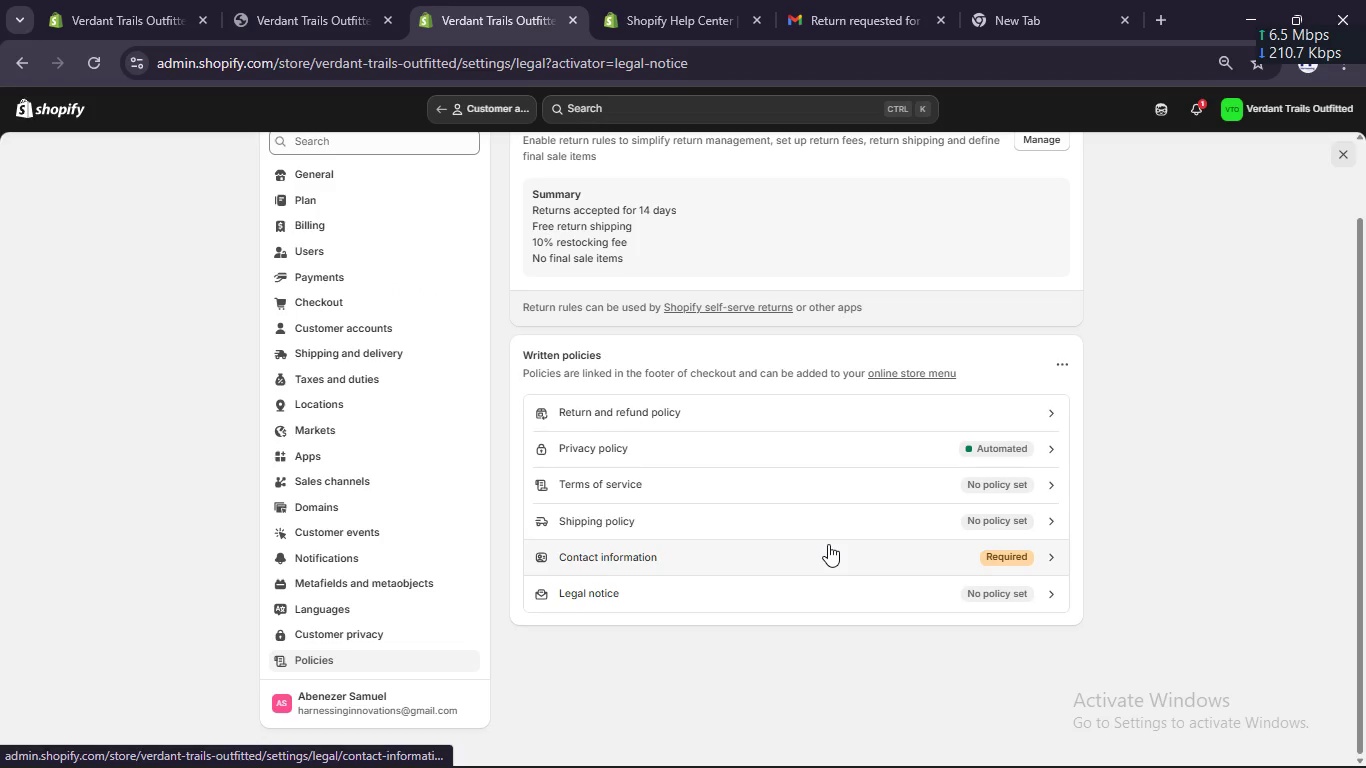 
left_click([1275, 96])
 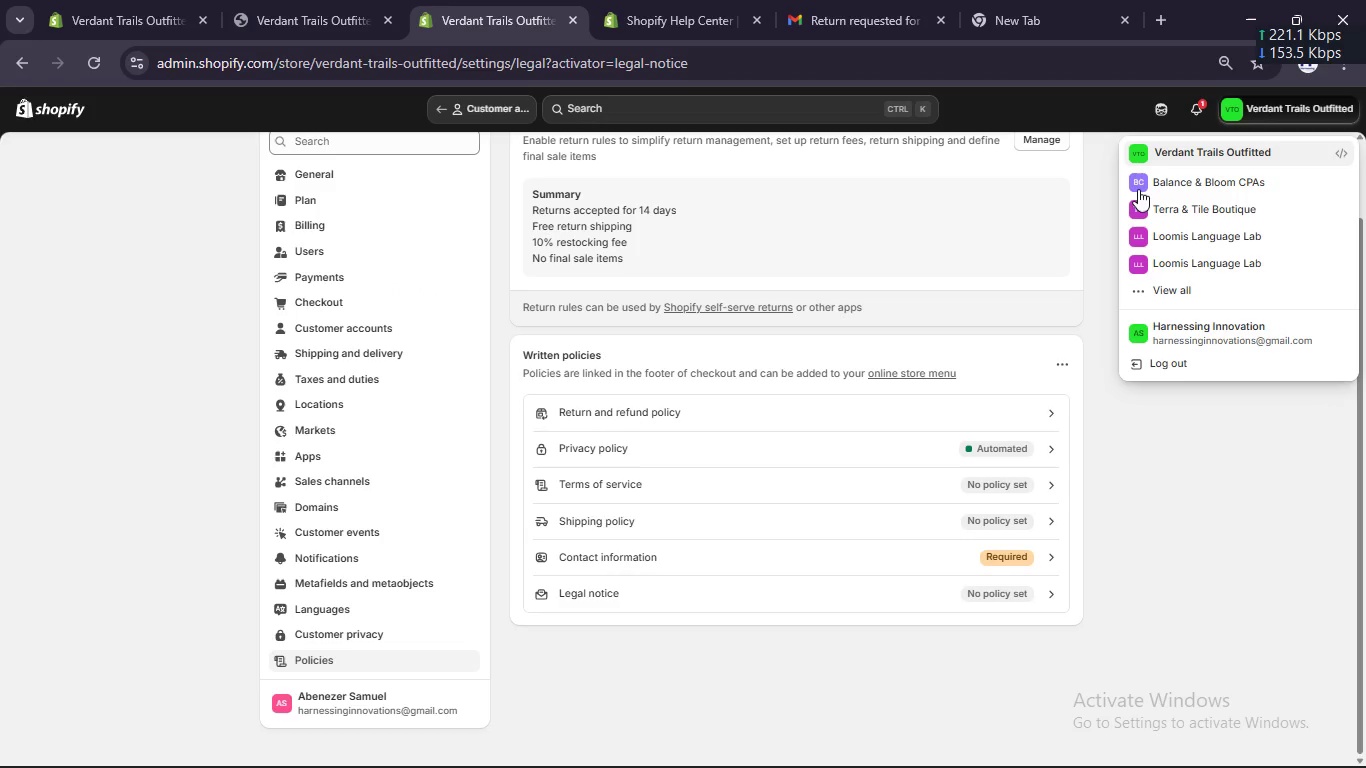 
left_click([63, 98])
 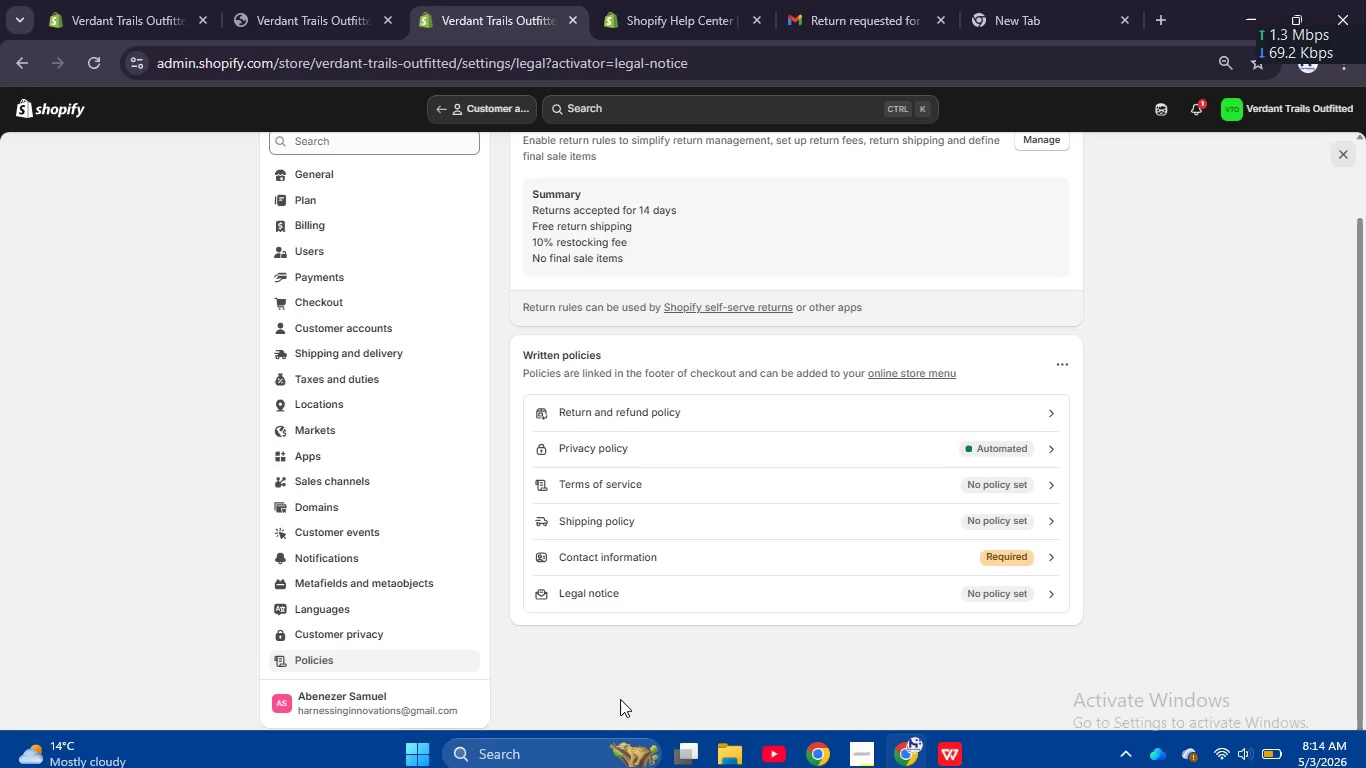 
left_click([854, 740])